 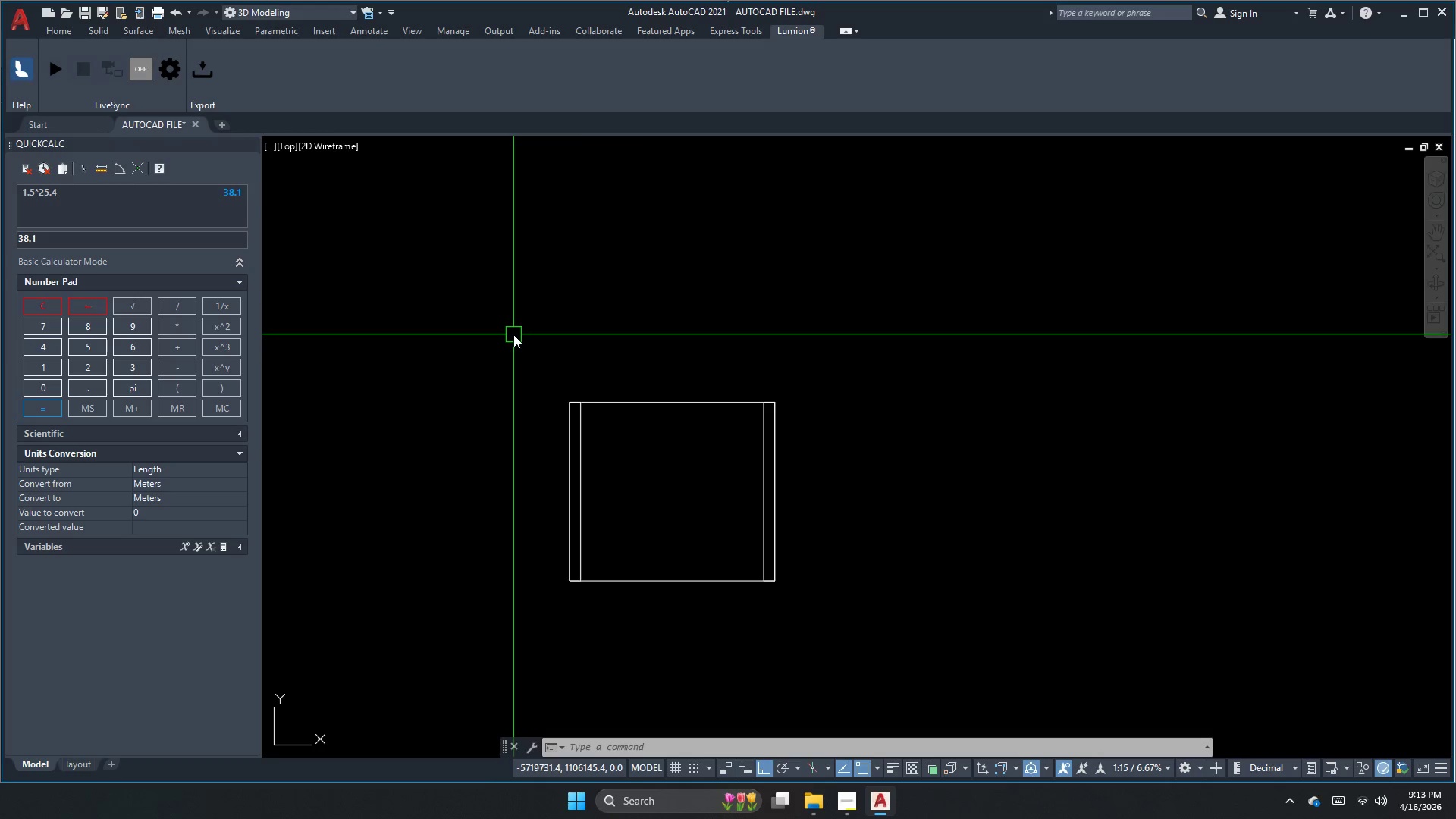 
key(Escape)
 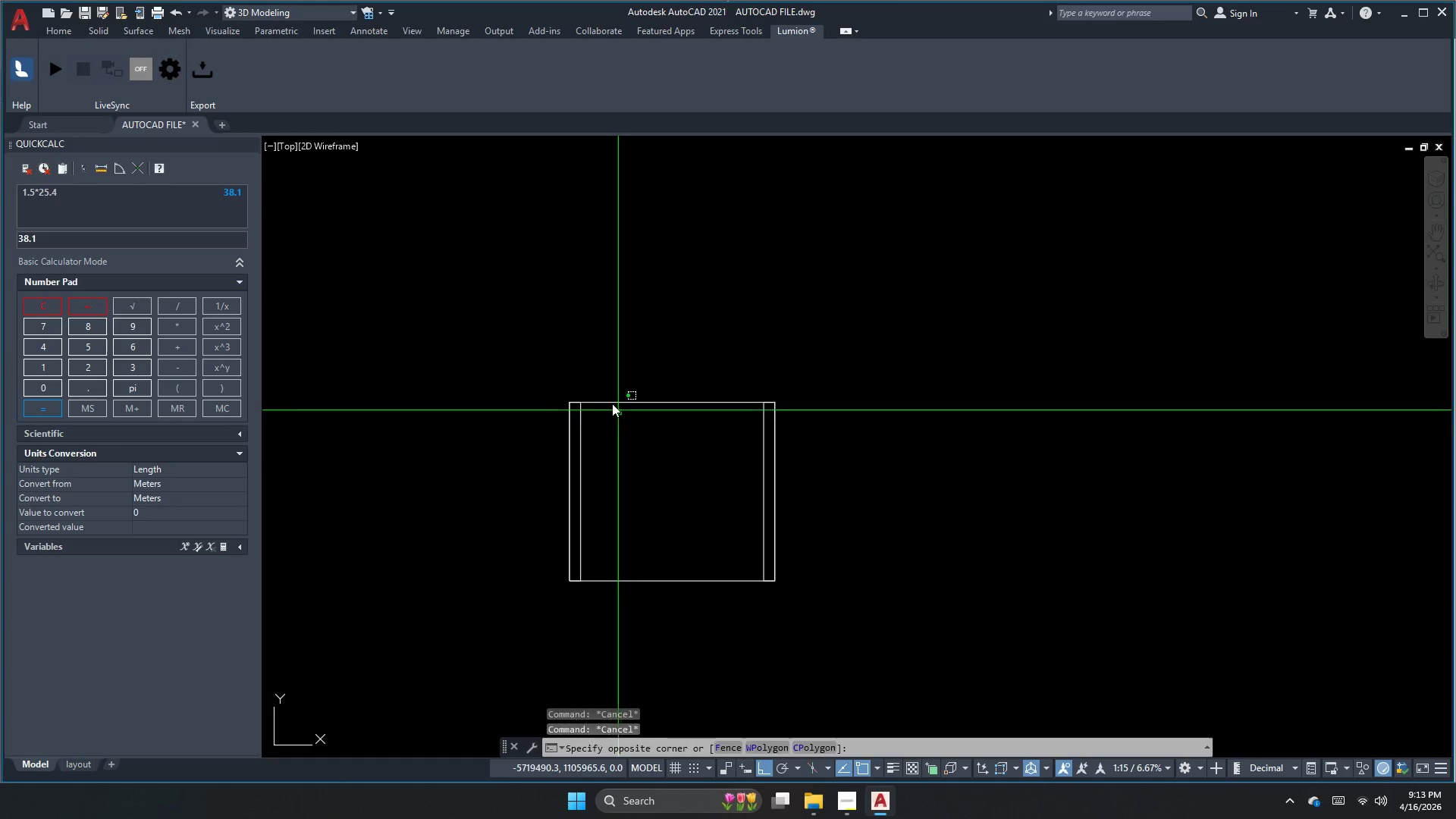 
double_click([563, 371])
 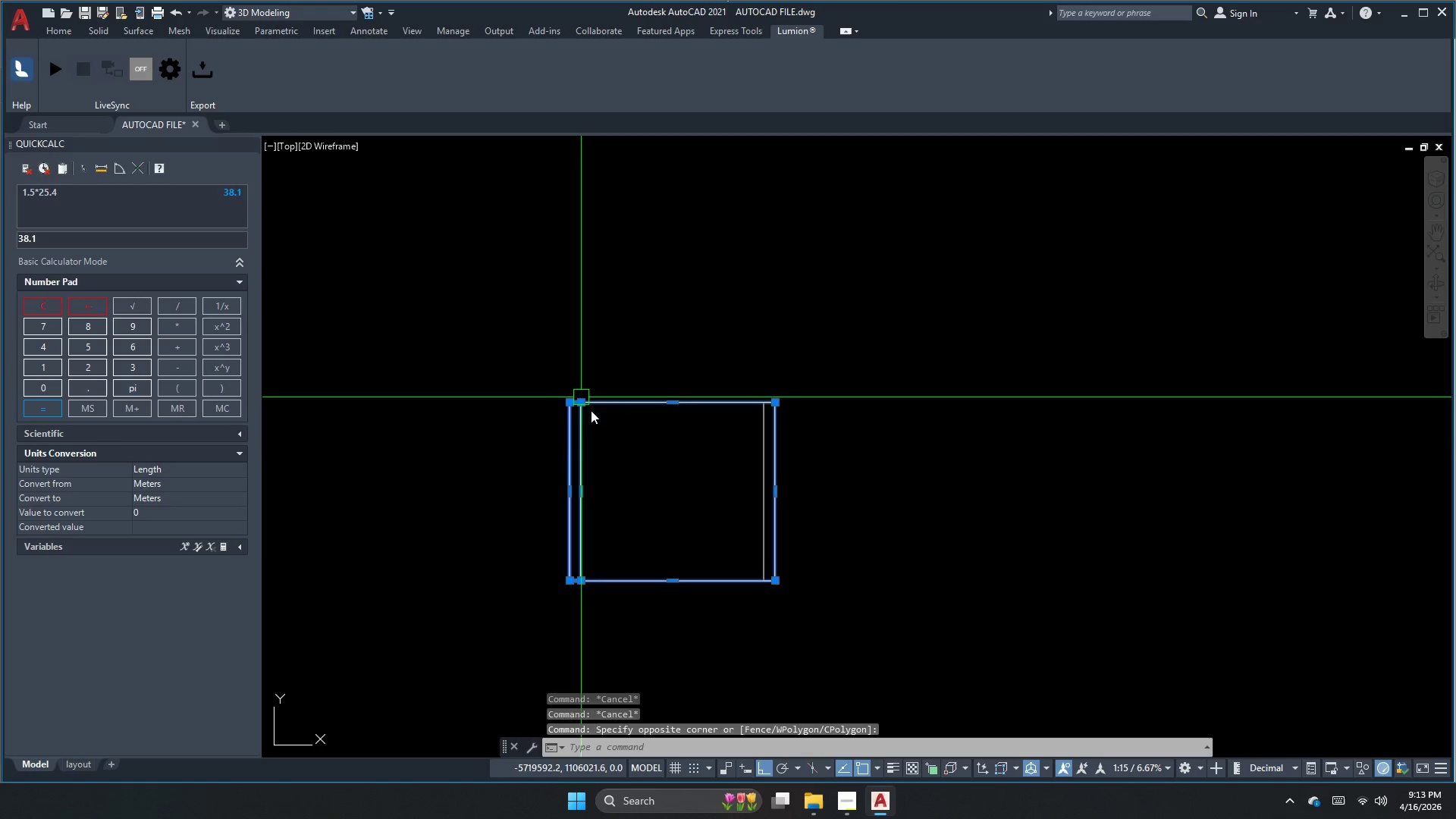 
key(Escape)
key(Escape)
type(rec)
 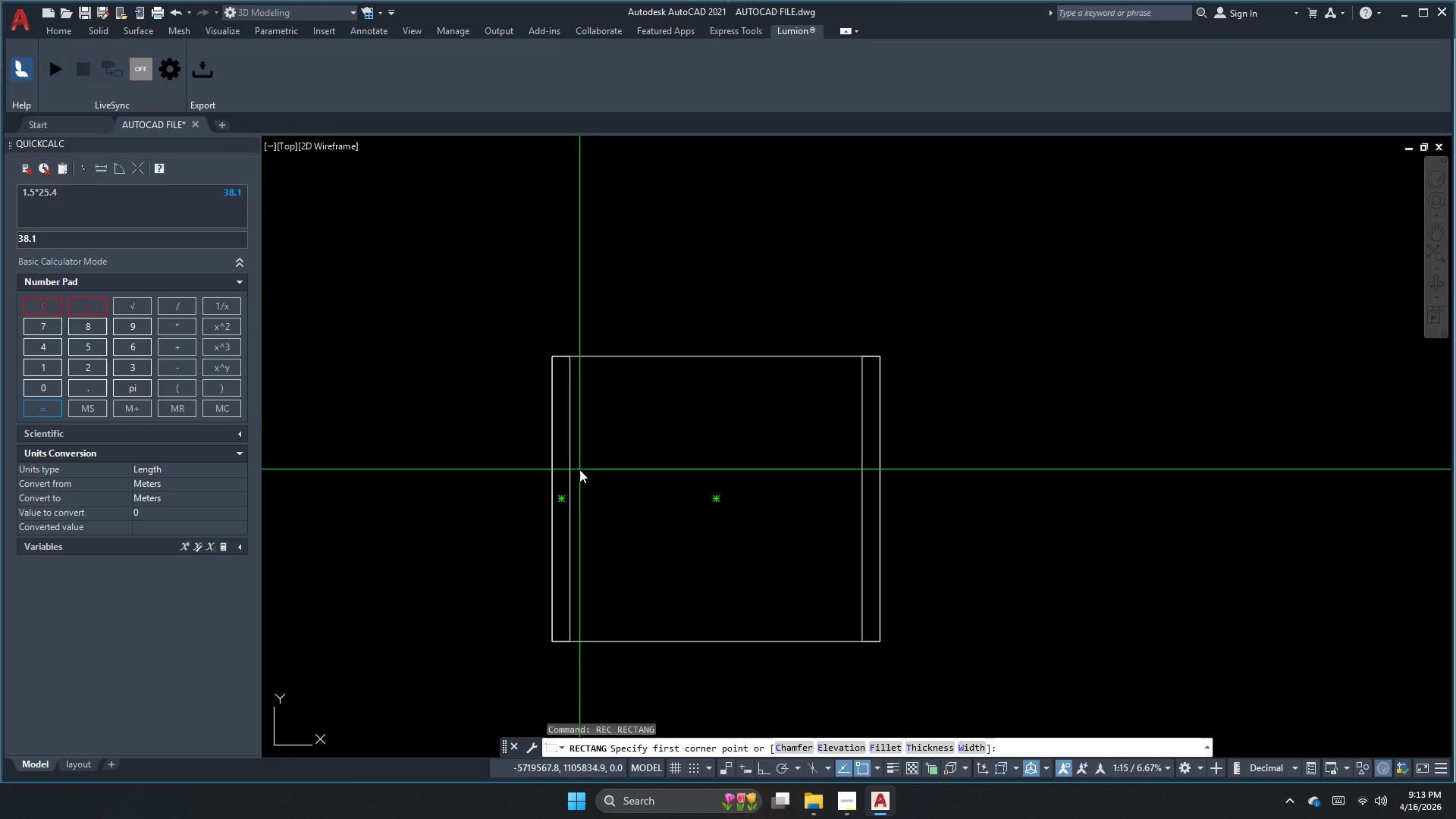 
left_click_drag(start_coordinate=[627, 472], to_coordinate=[621, 472])
 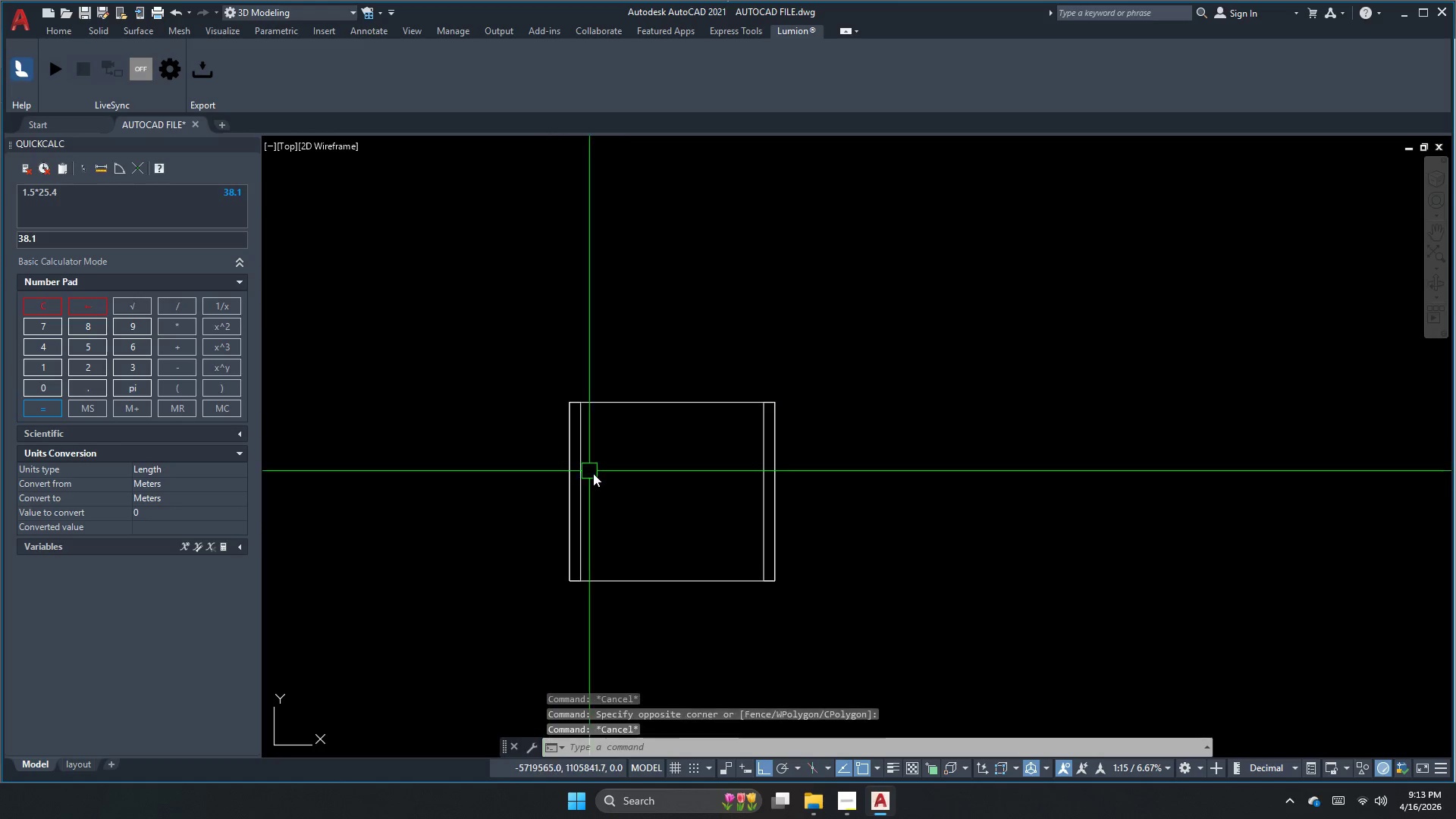 
scroll: coordinate [599, 480], scroll_direction: up, amount: 1.0
 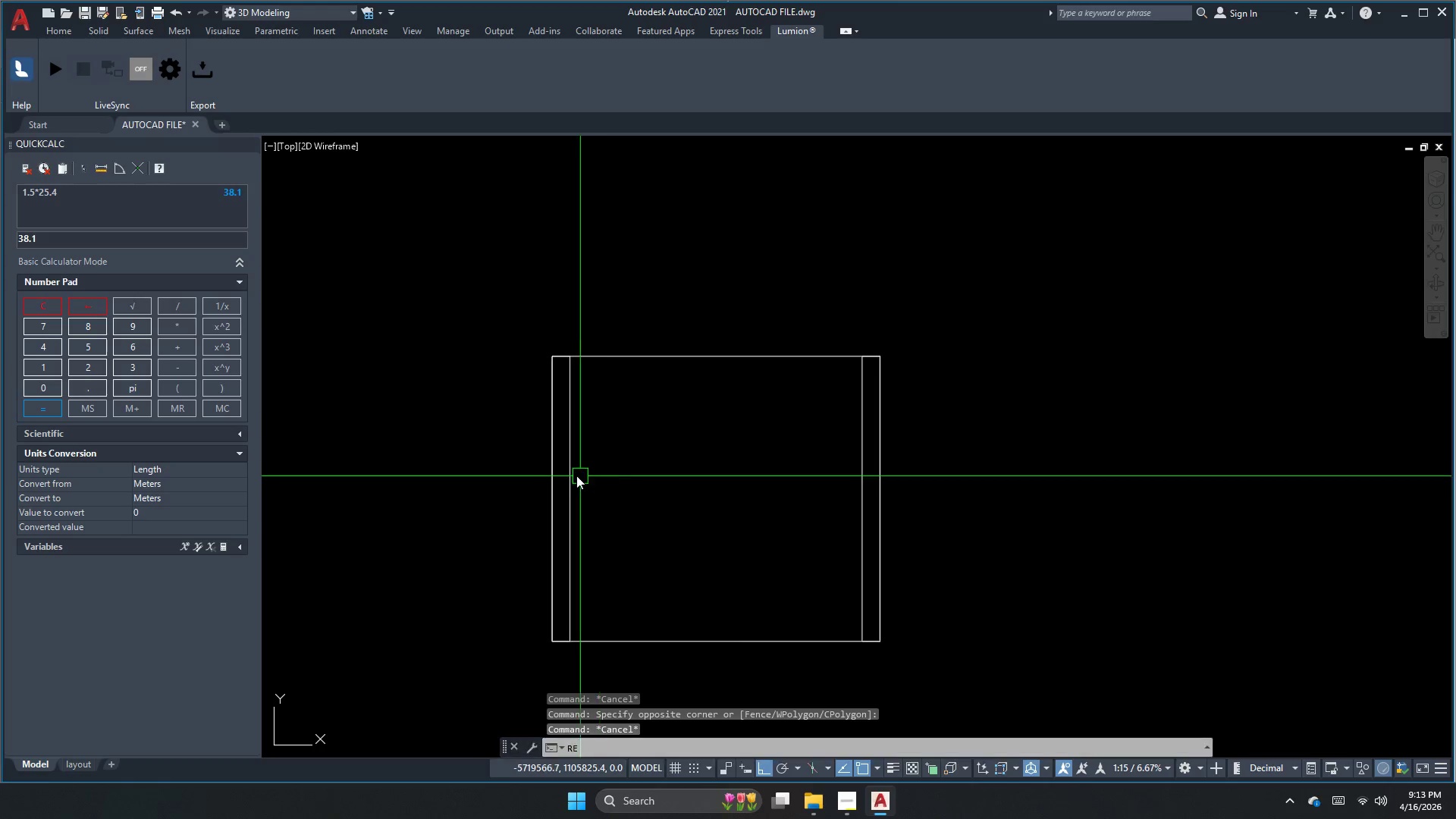 
key(Space)
 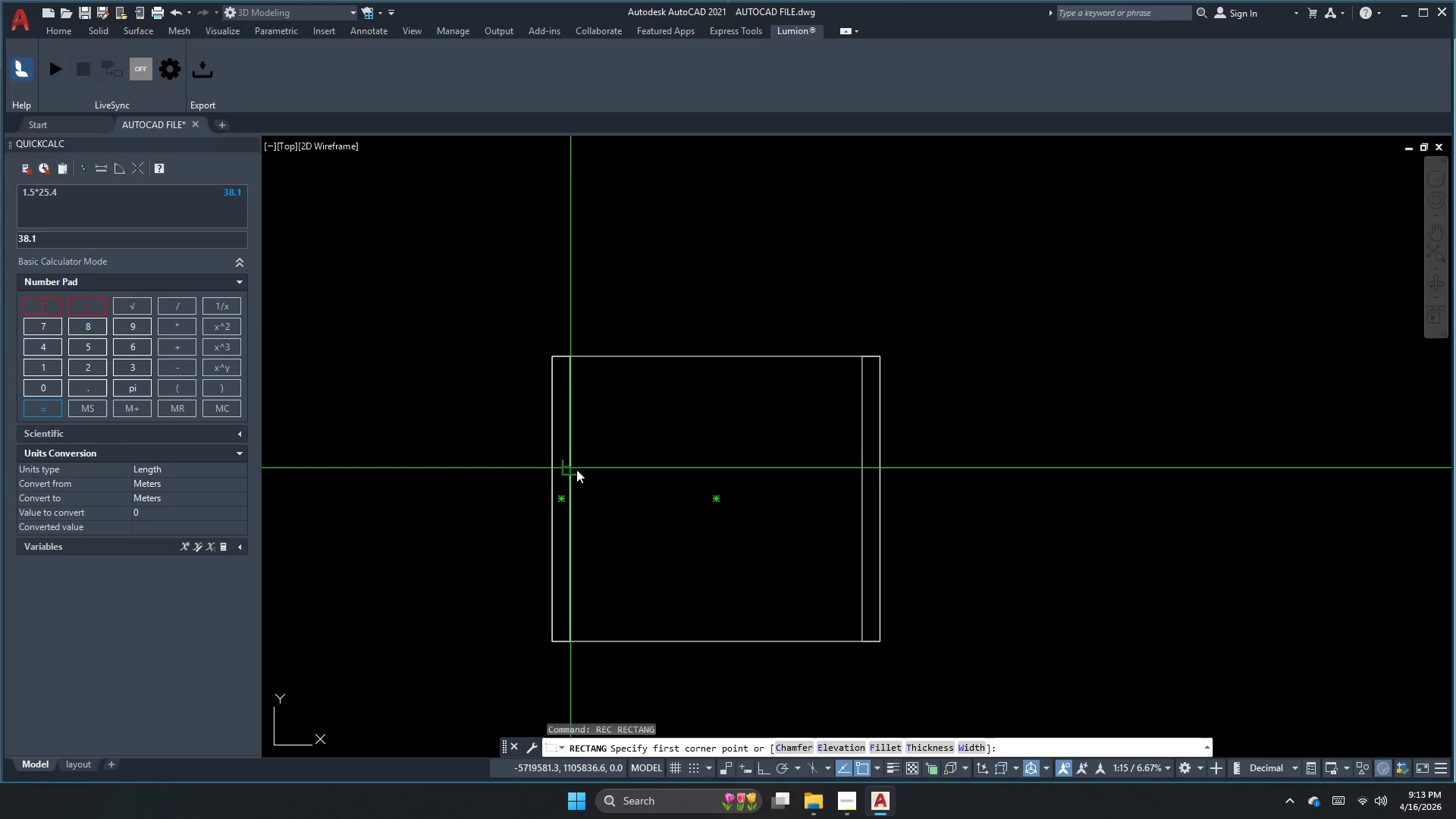 
left_click([574, 472])
 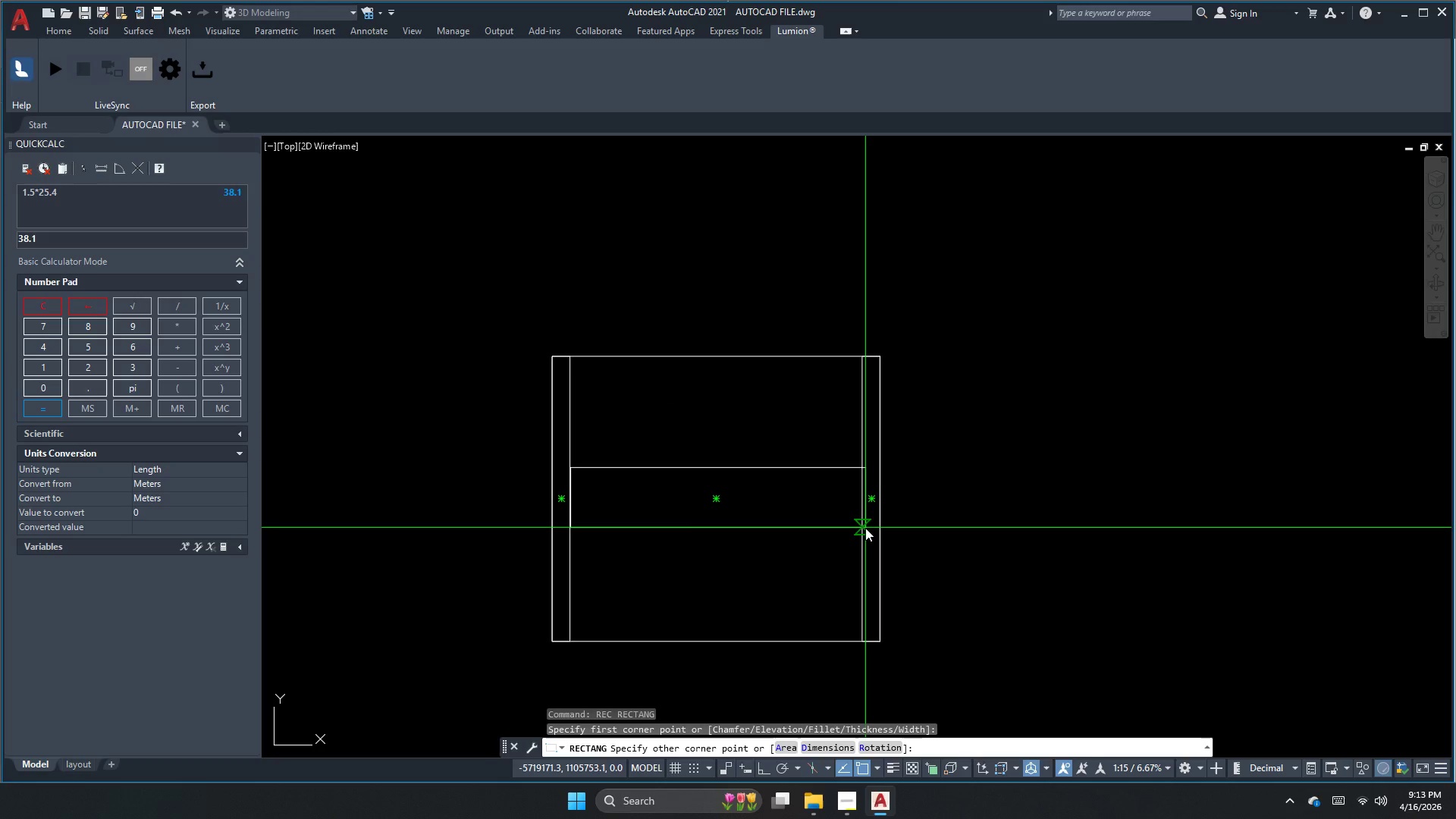 
key(Escape)
 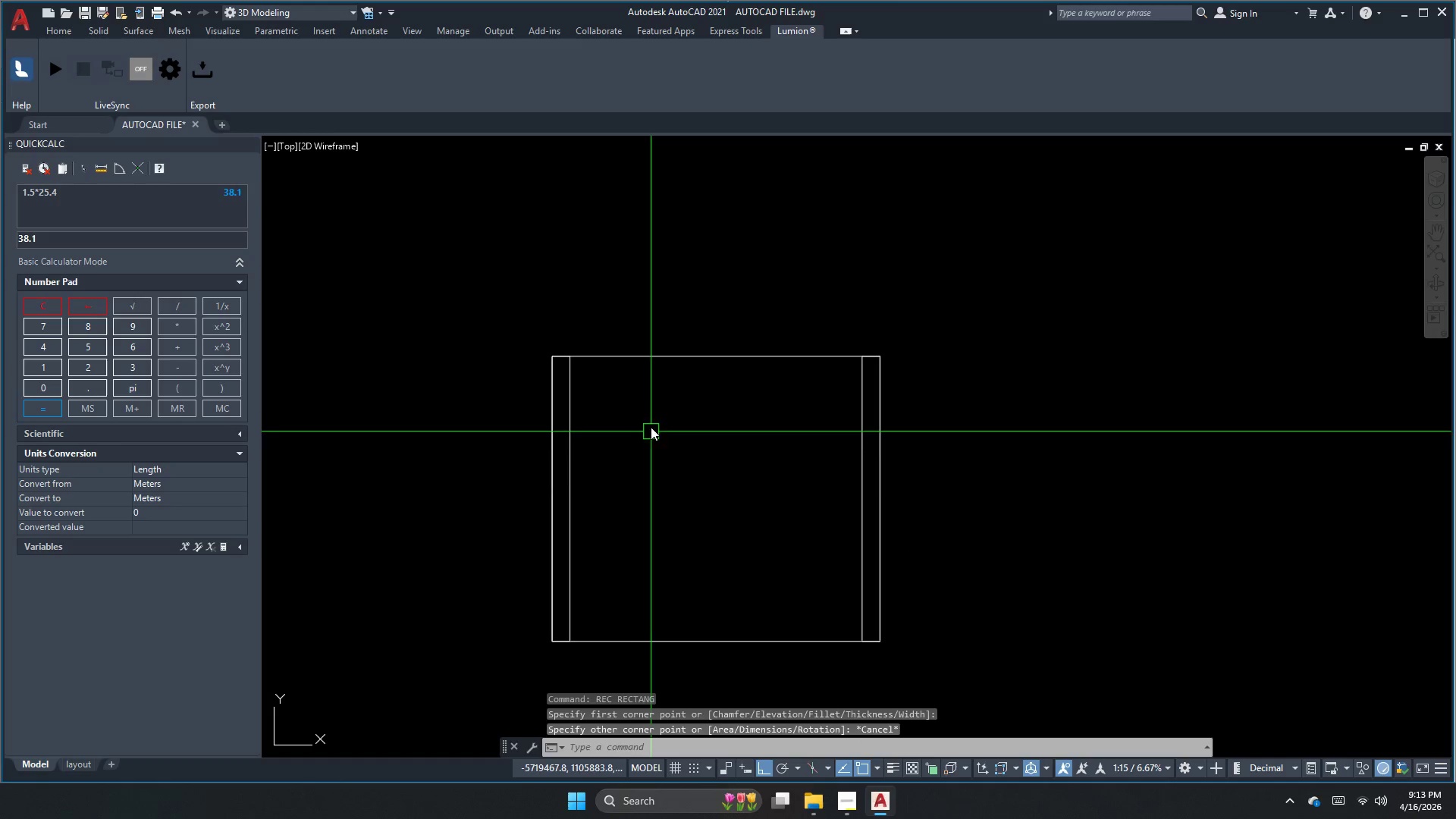 
left_click_drag(start_coordinate=[652, 391], to_coordinate=[651, 387])
 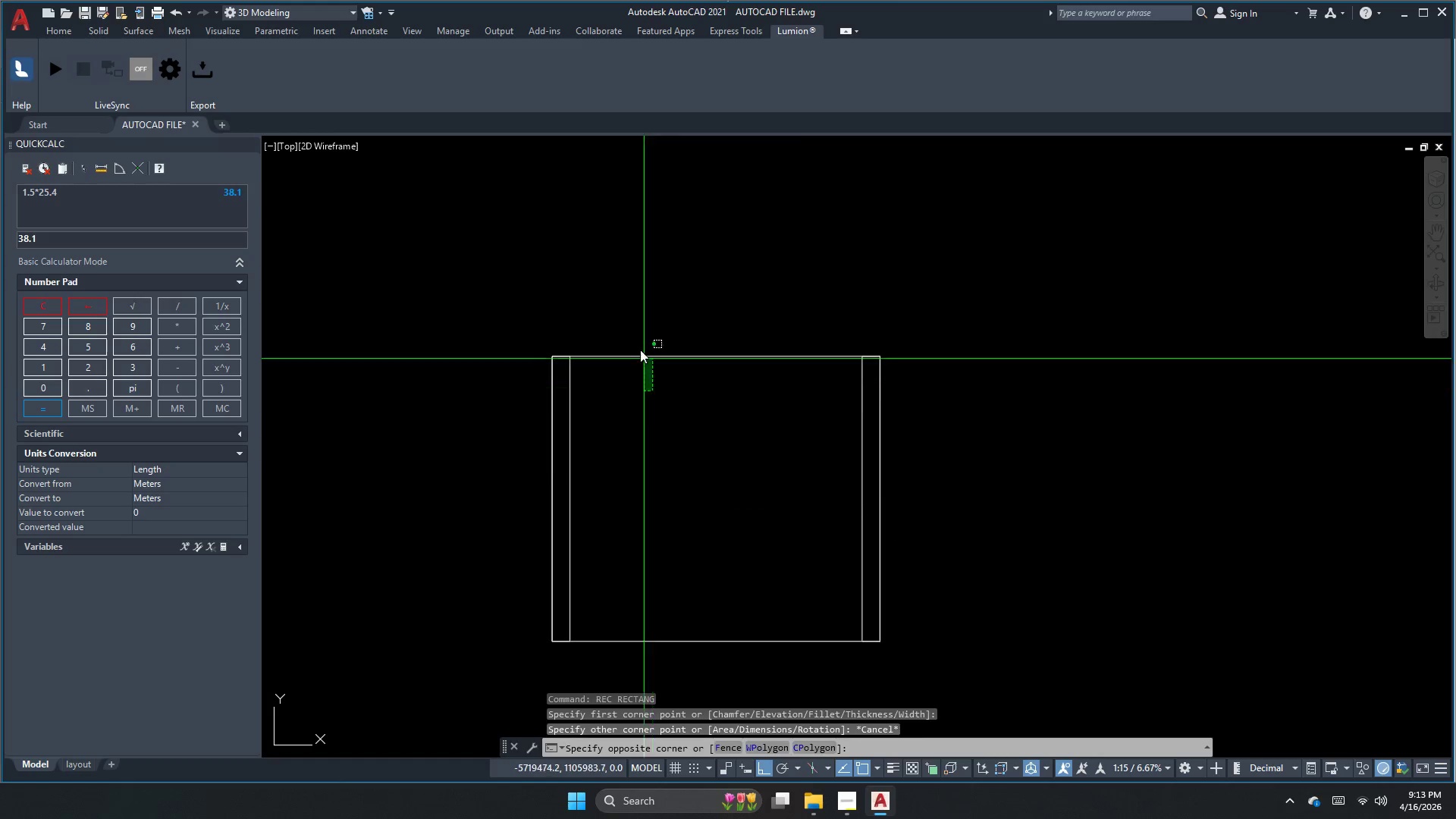 
double_click([615, 323])
 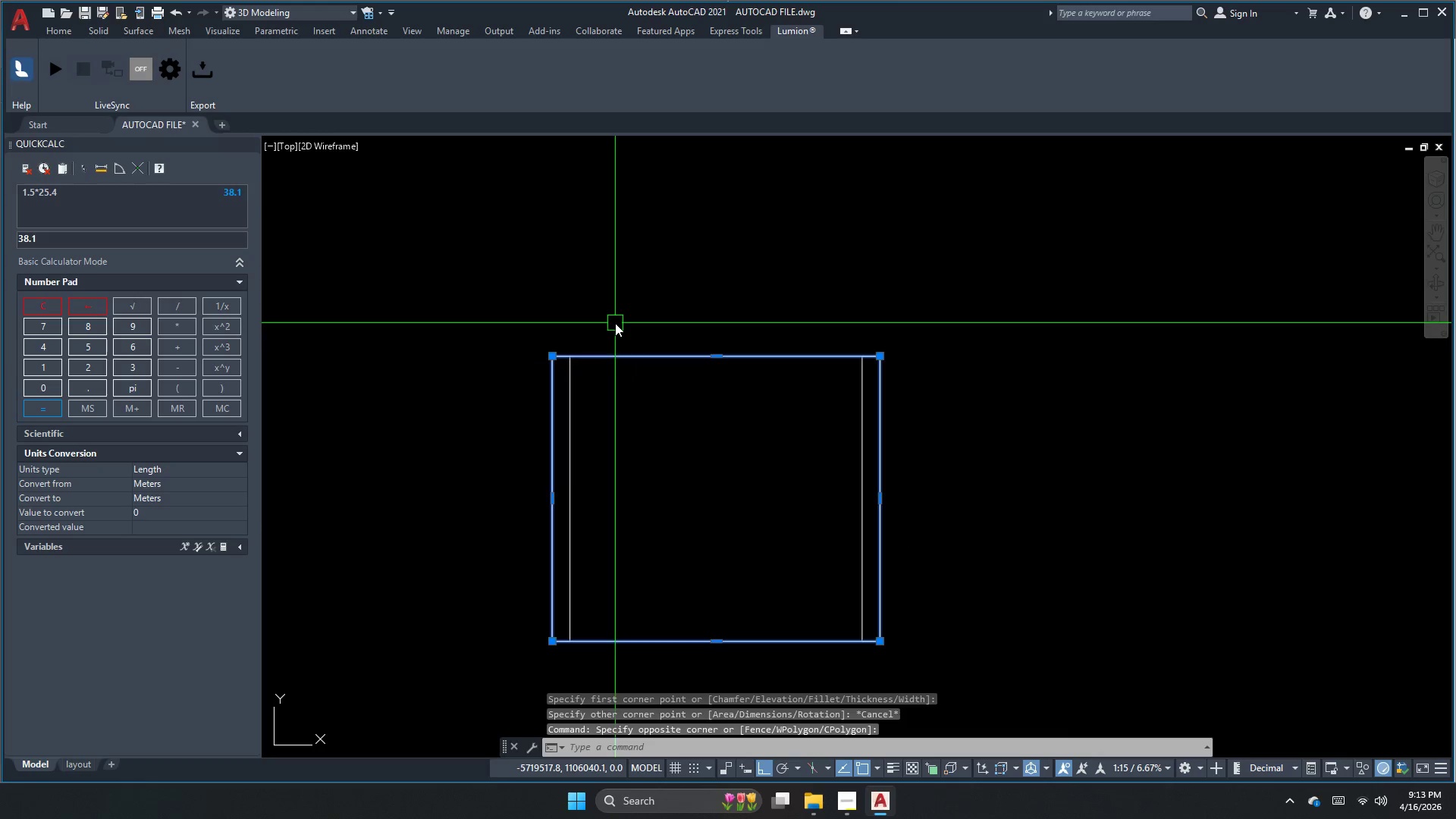 
key(Escape)
 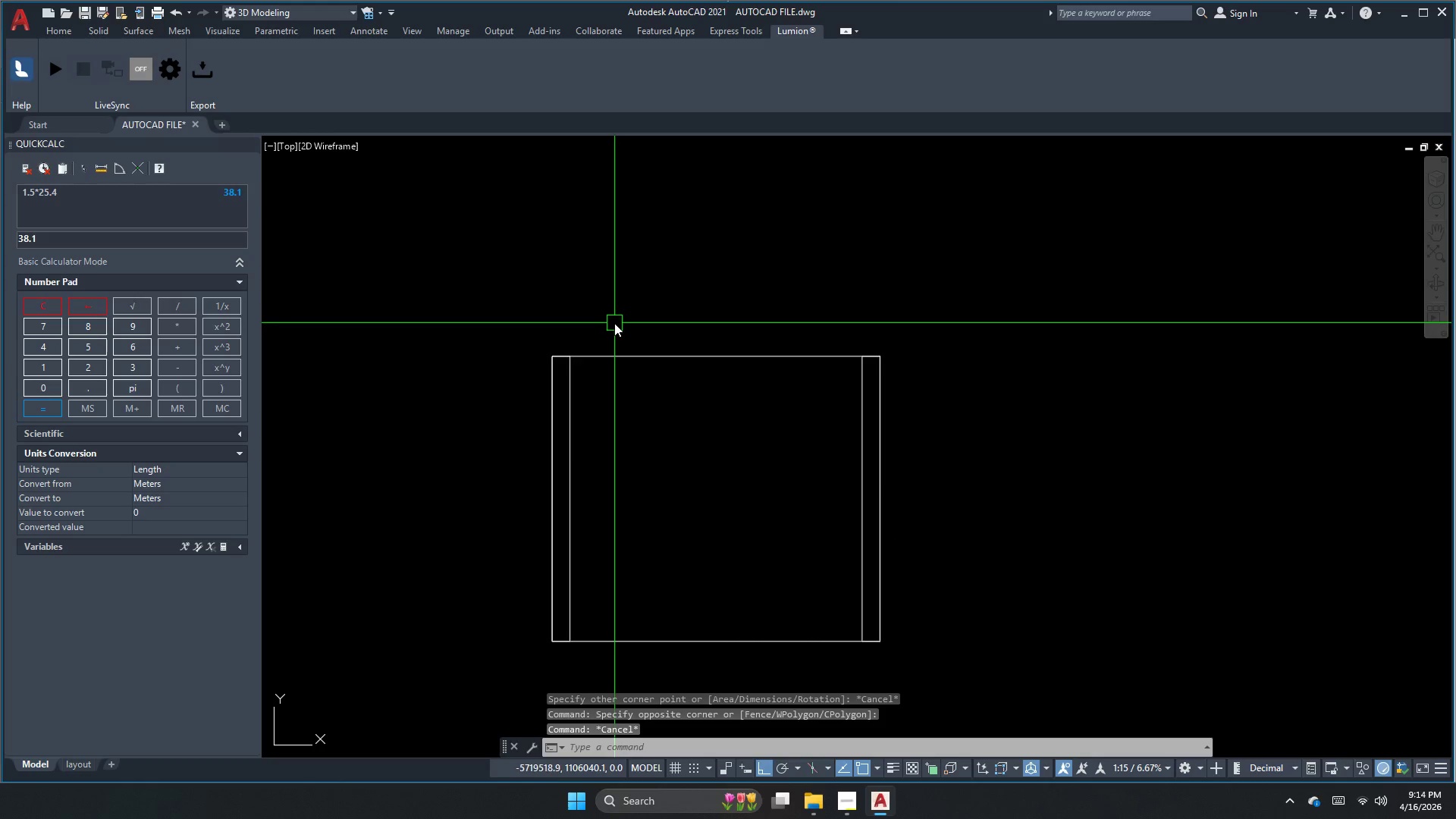 
left_click_drag(start_coordinate=[630, 315], to_coordinate=[630, 368])
 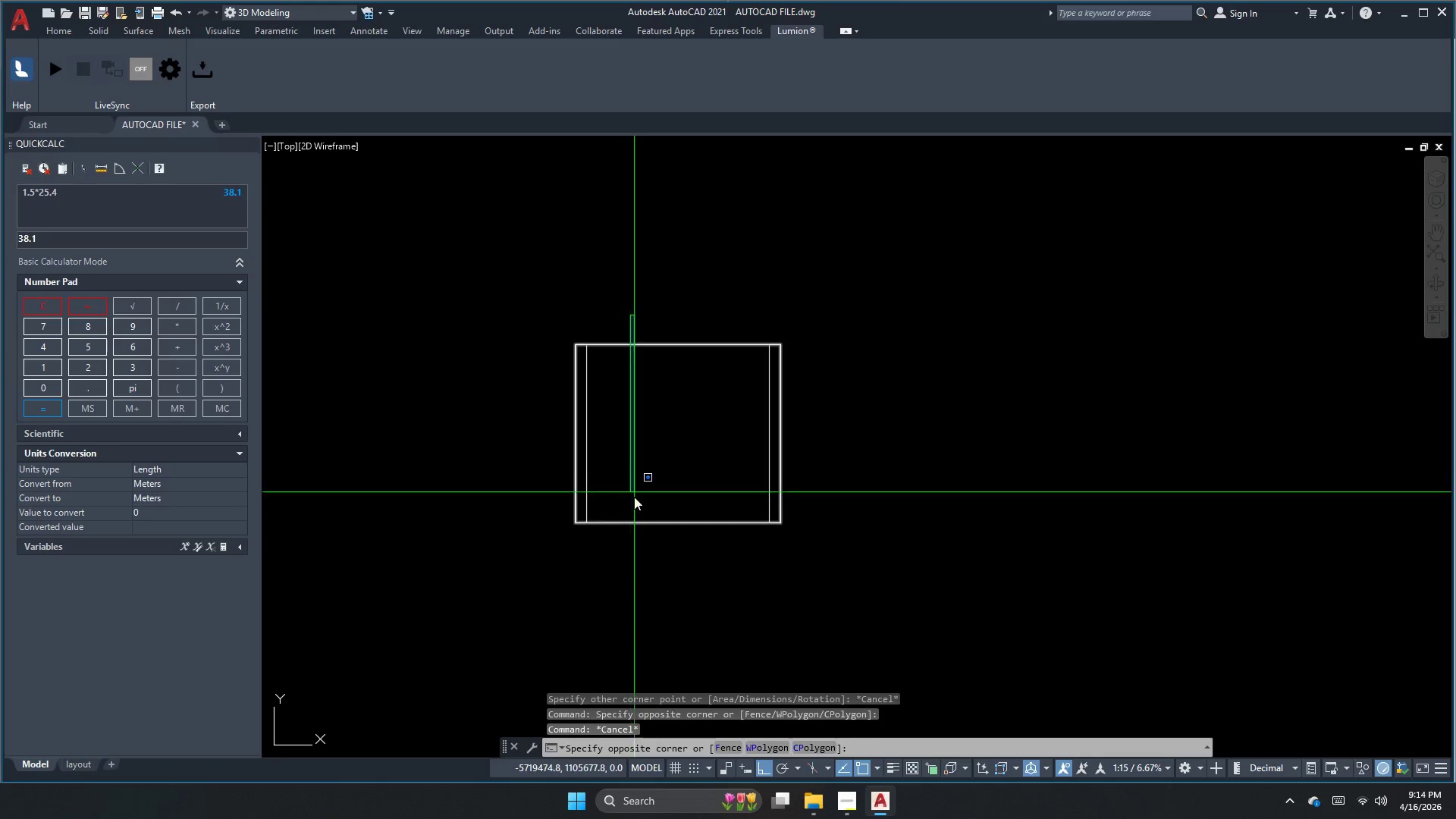 
scroll: coordinate [614, 324], scroll_direction: down, amount: 1.0
 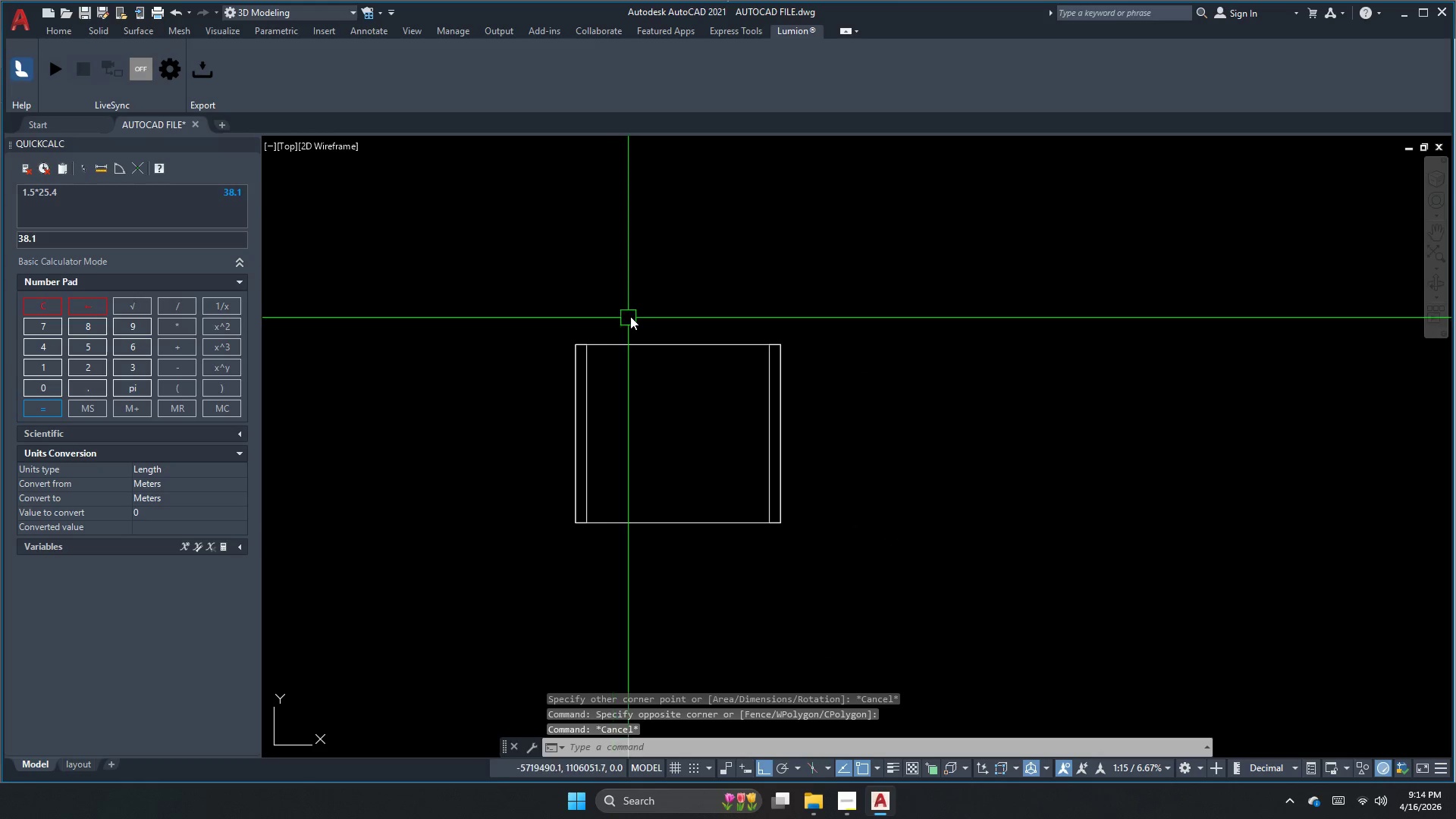 
left_click_drag(start_coordinate=[634, 504], to_coordinate=[634, 519])
 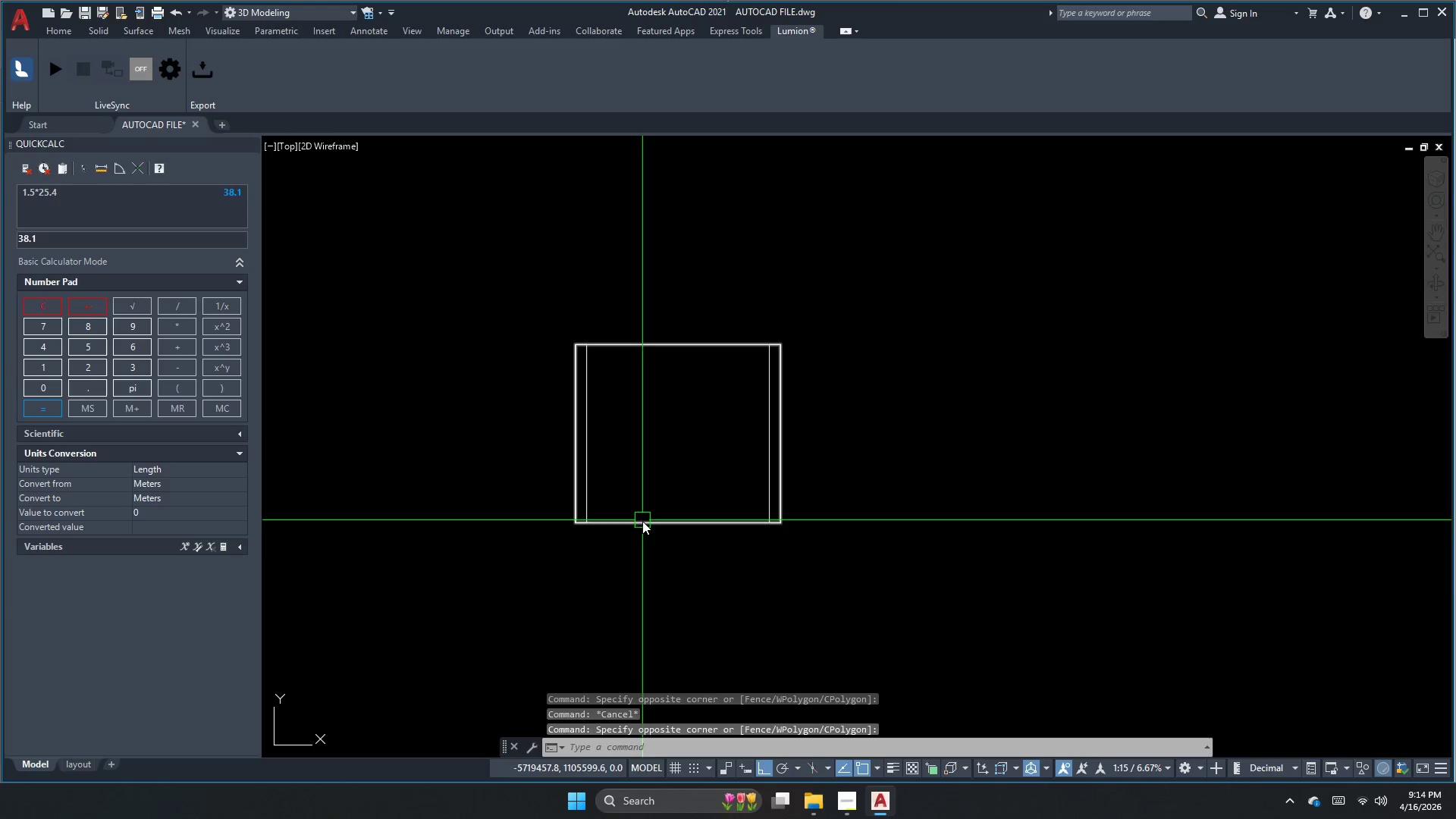 
key(Escape)
 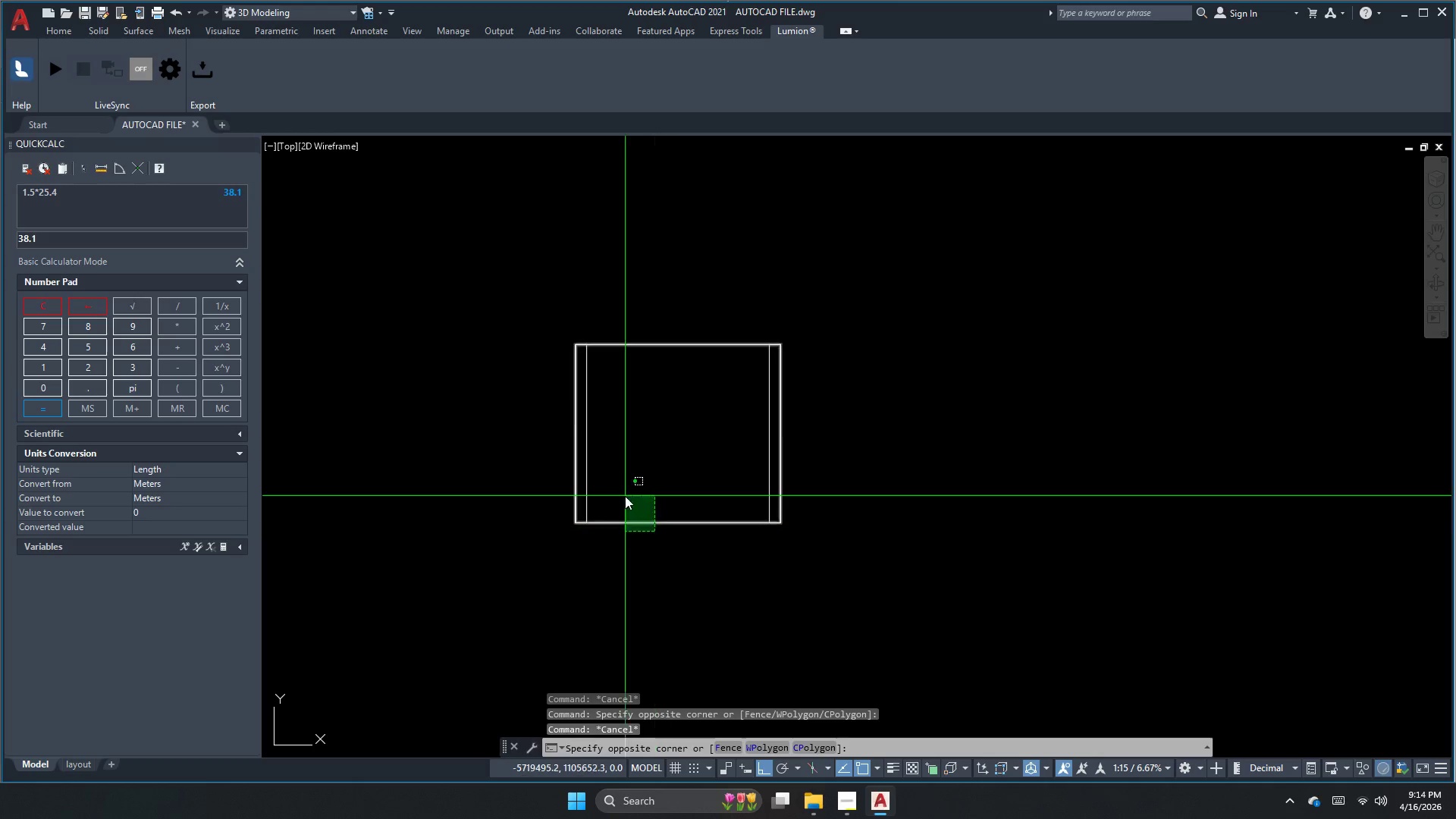 
key(Escape)
 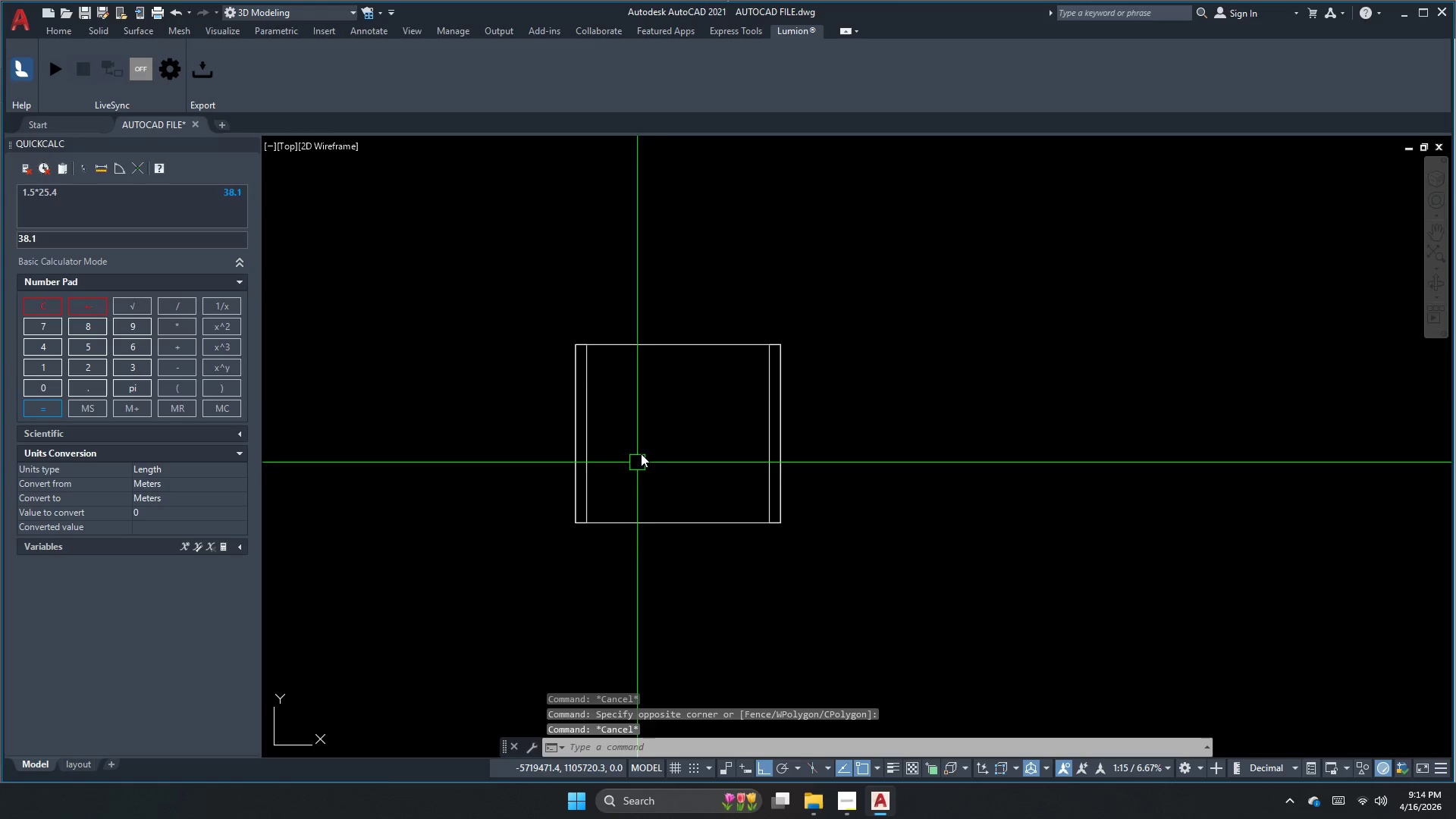 
left_click_drag(start_coordinate=[665, 399], to_coordinate=[666, 375])
 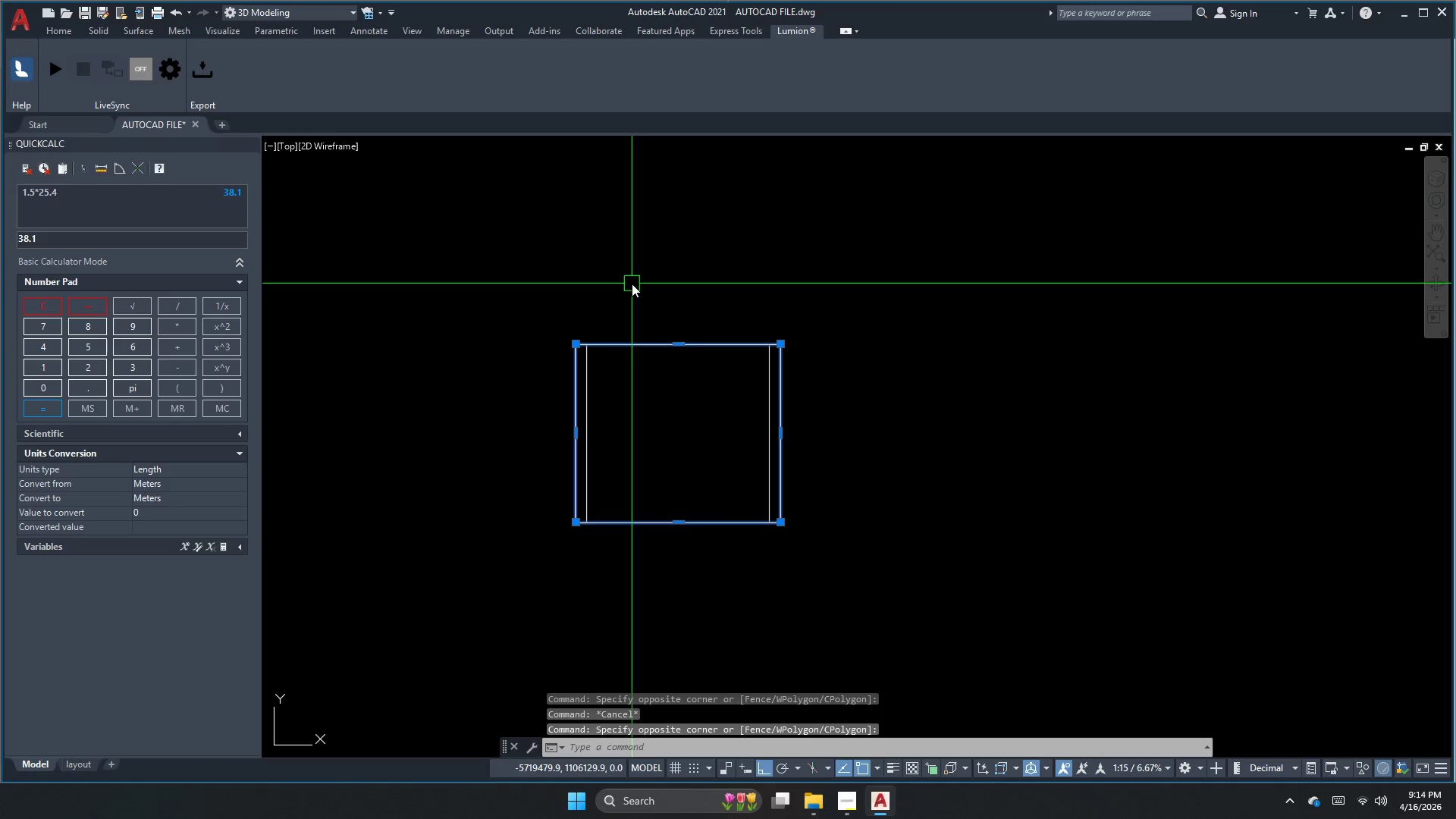 
key(Escape)
 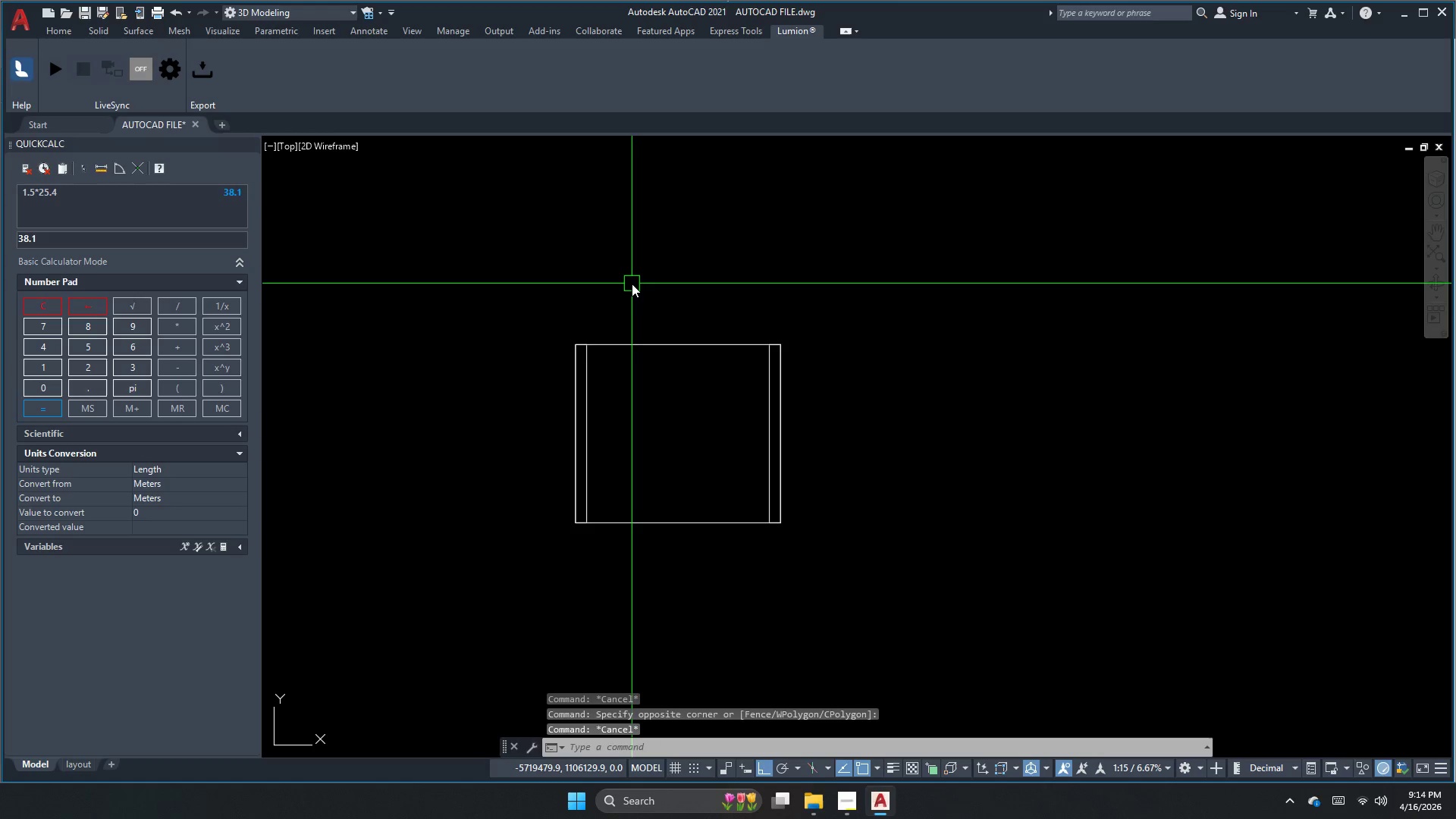 
key(Escape)
 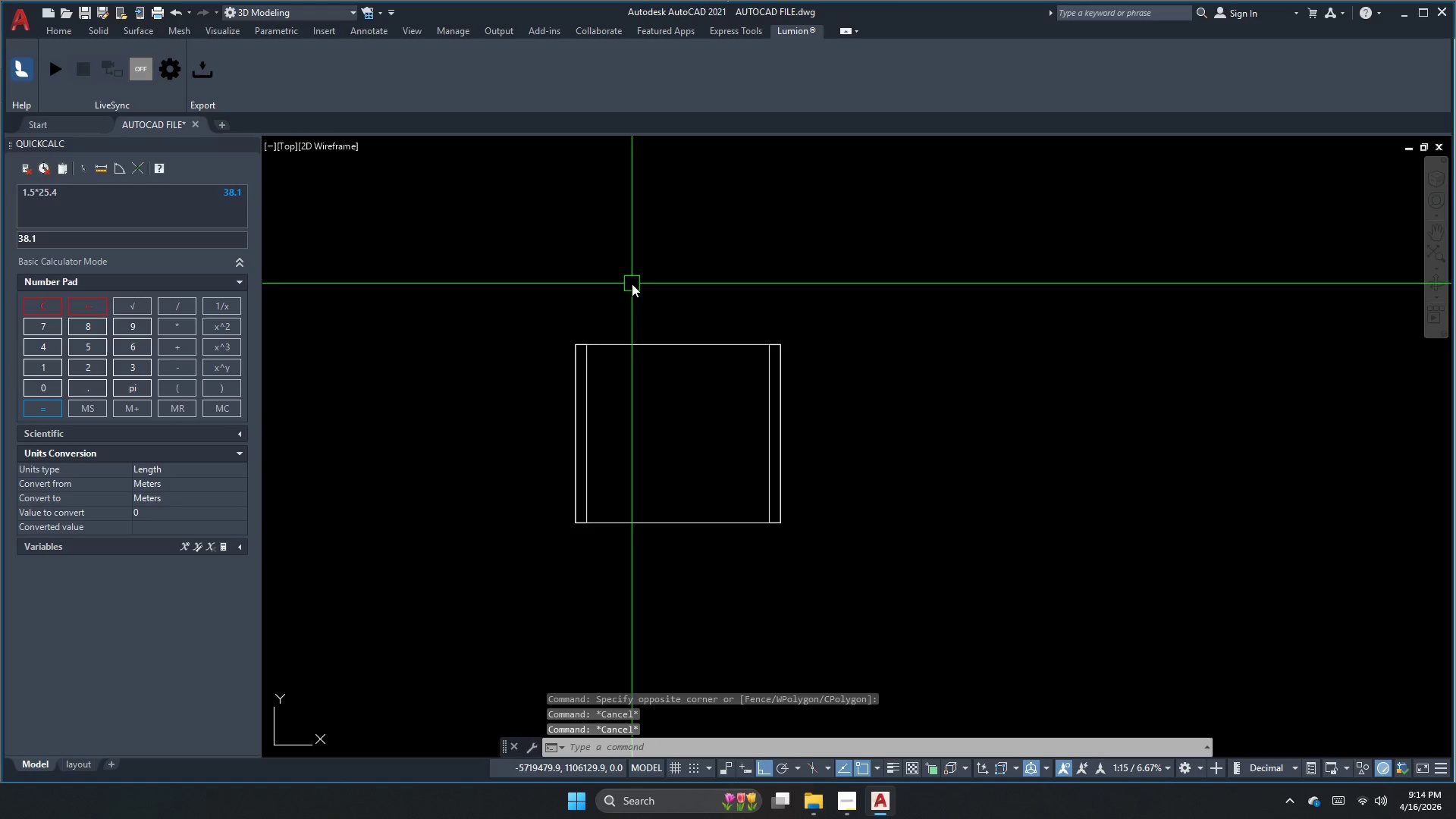 
key(Escape)
 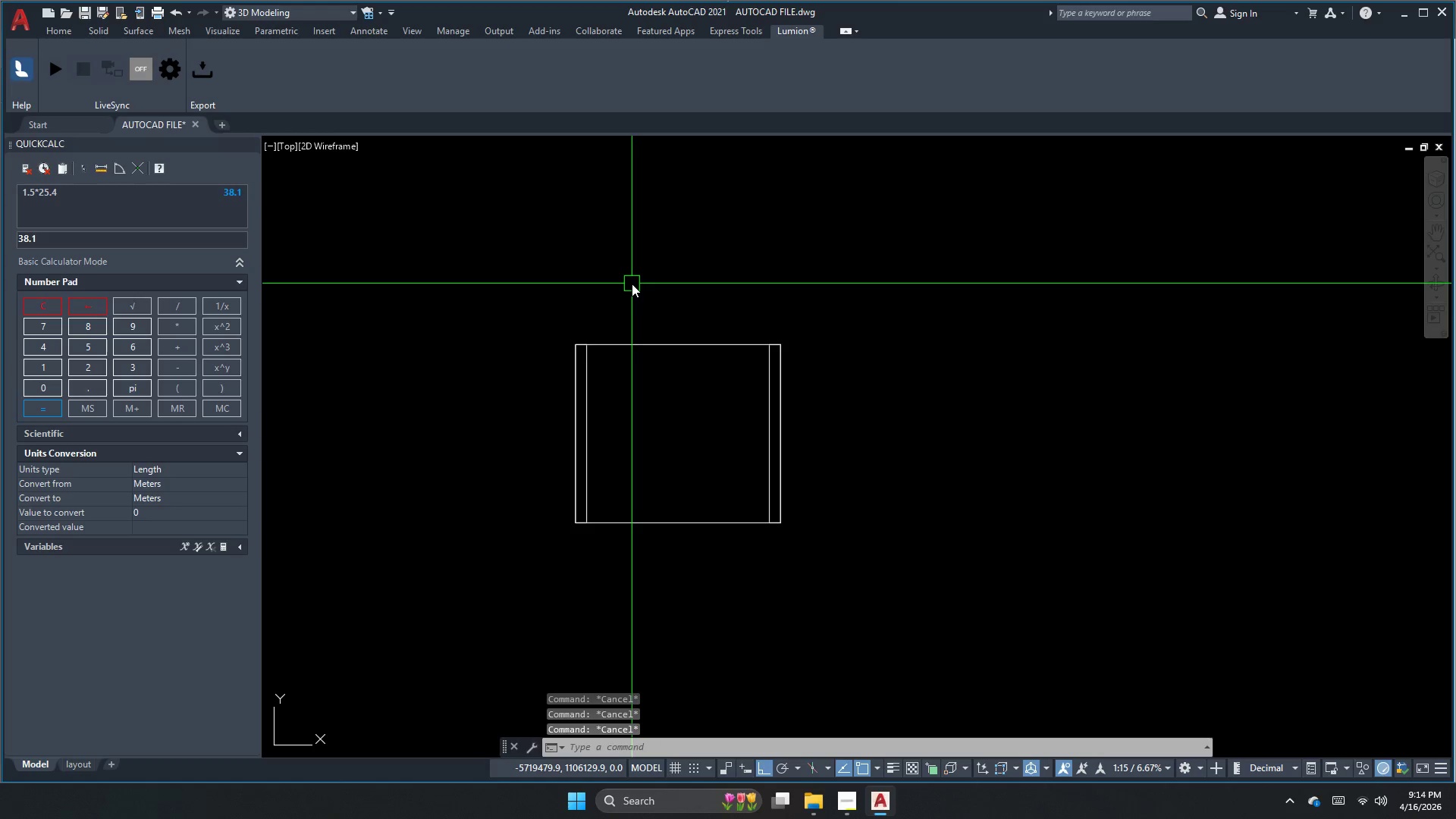 
key(Escape)
 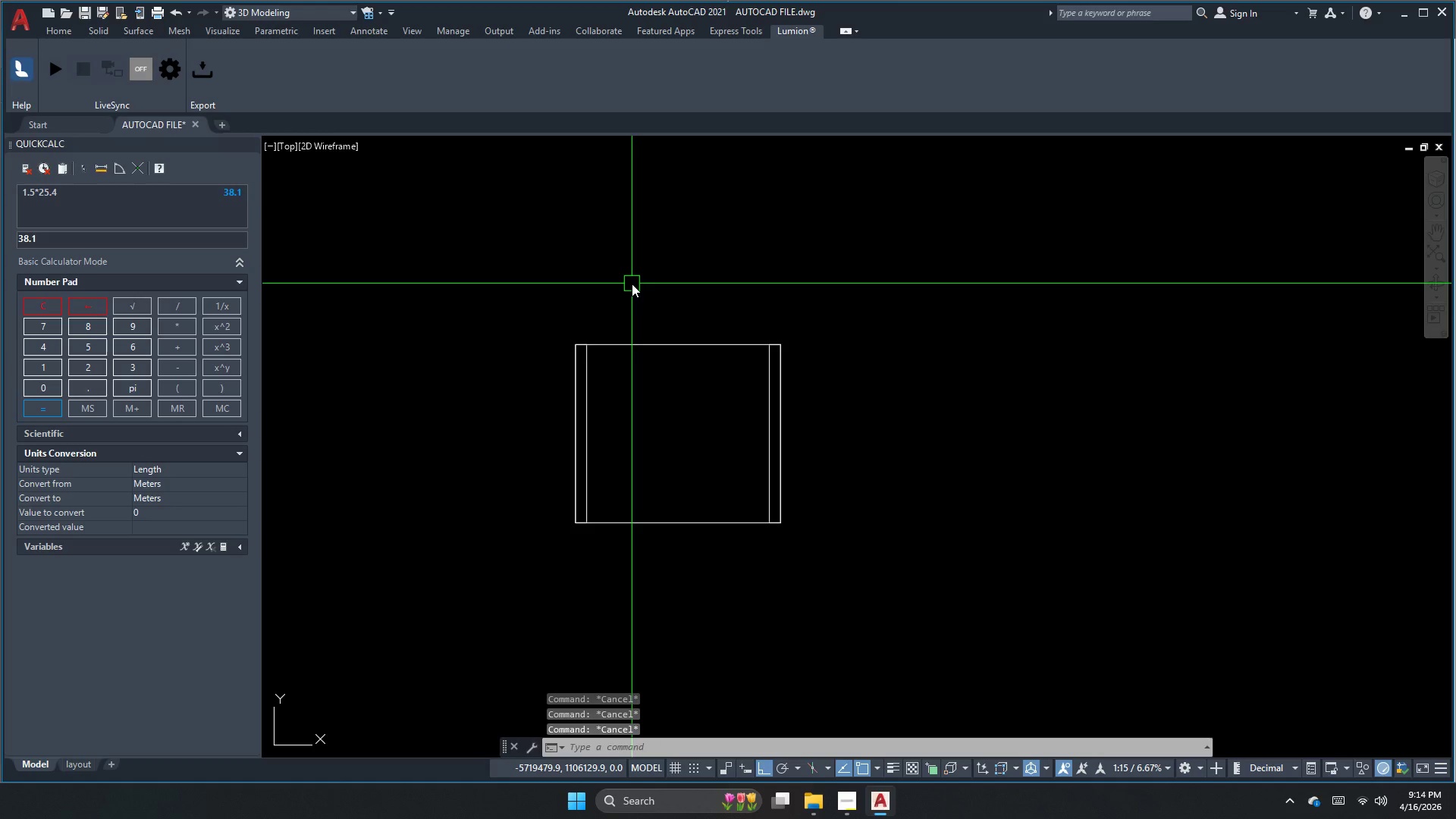 
key(Escape)
 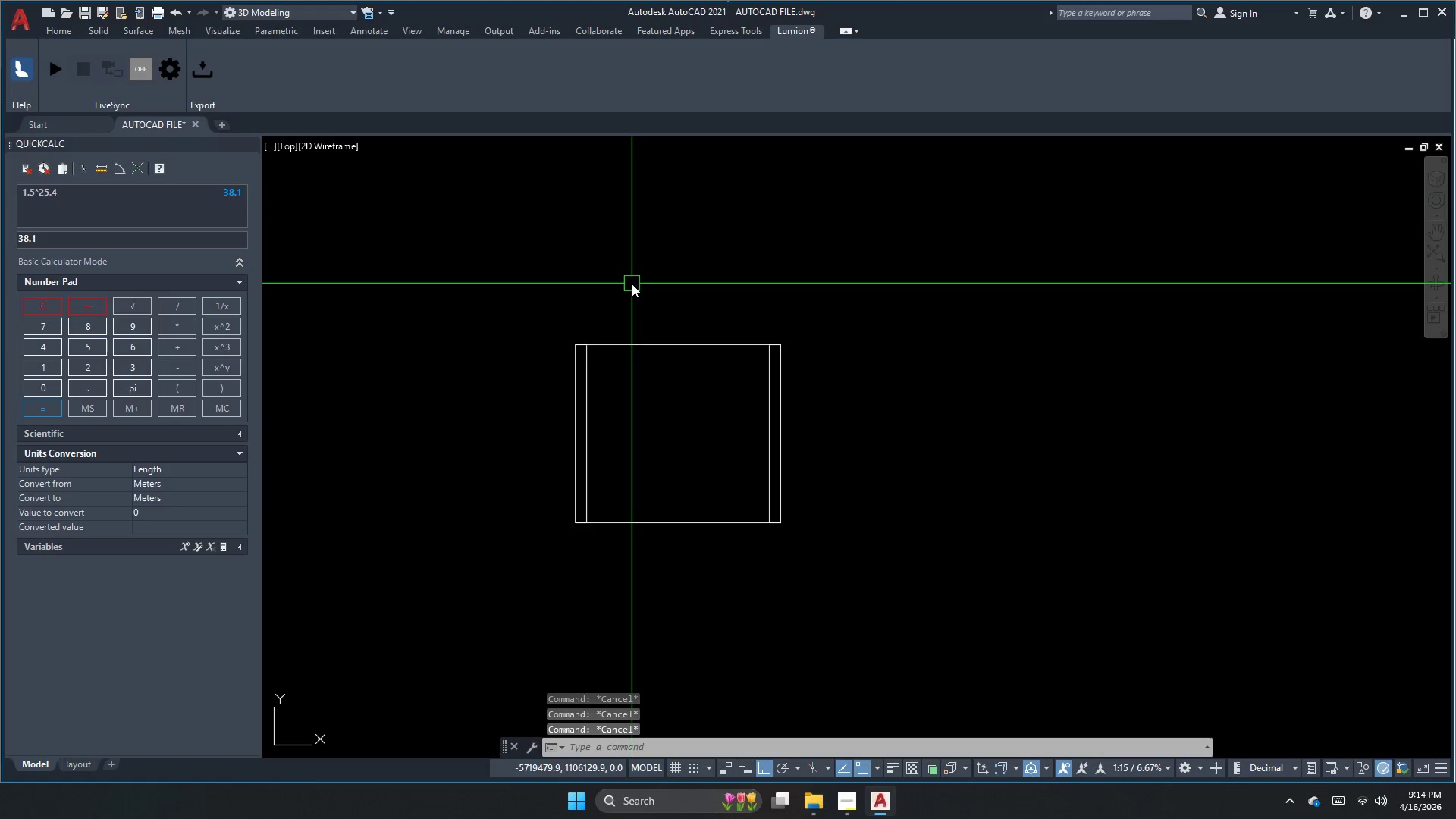 
key(Escape)
 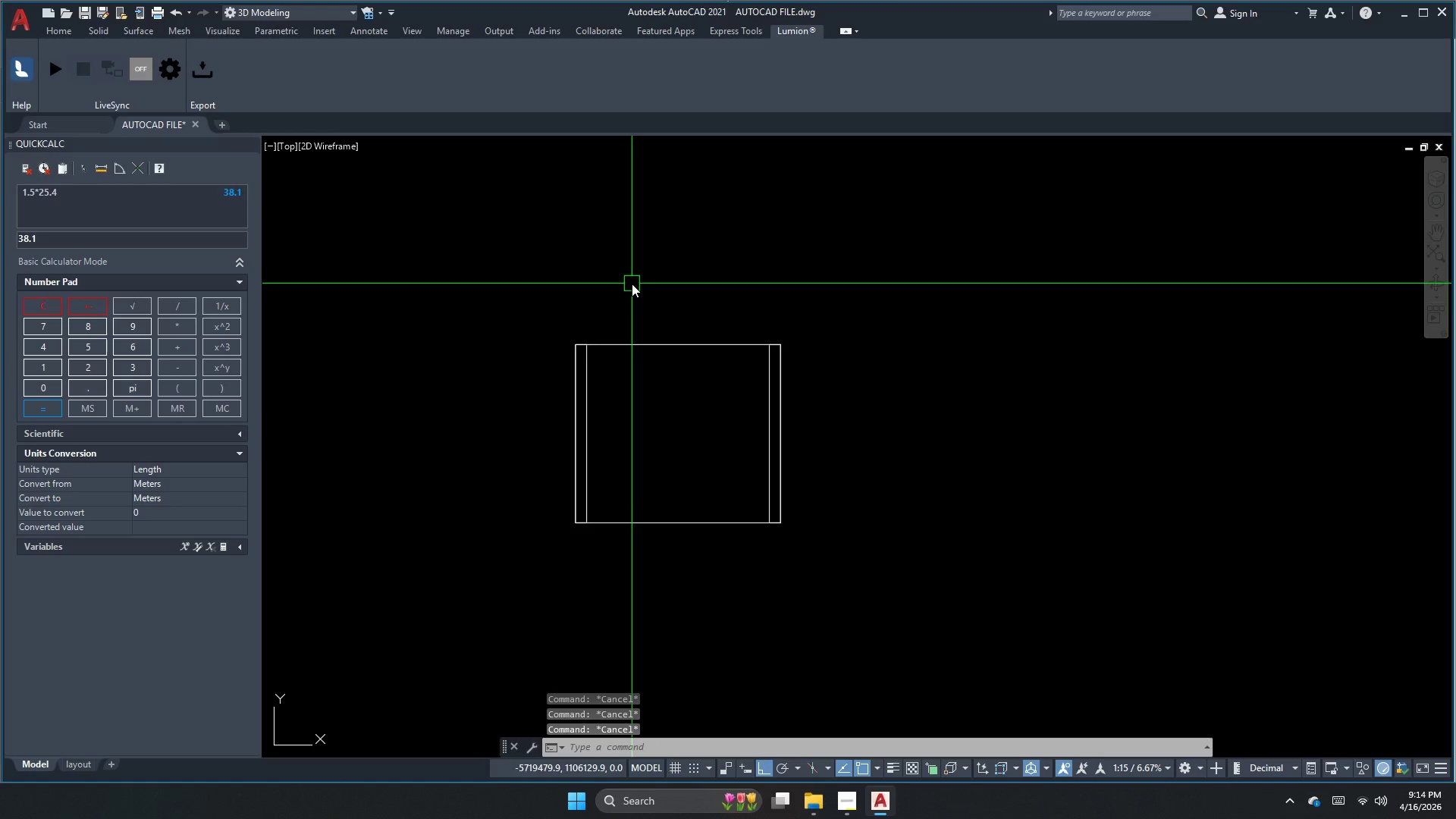 
key(Escape)
 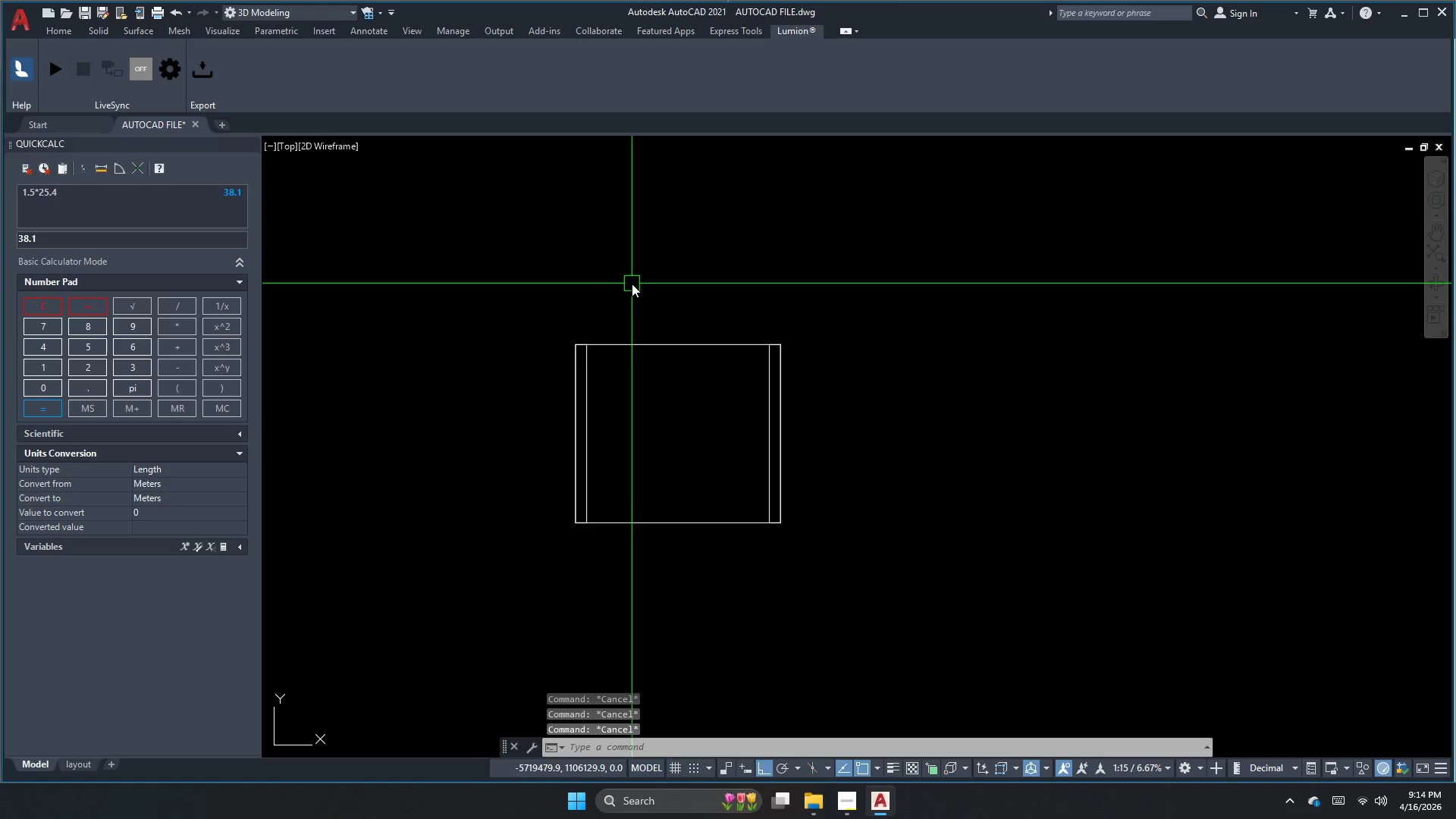 
key(Escape)
 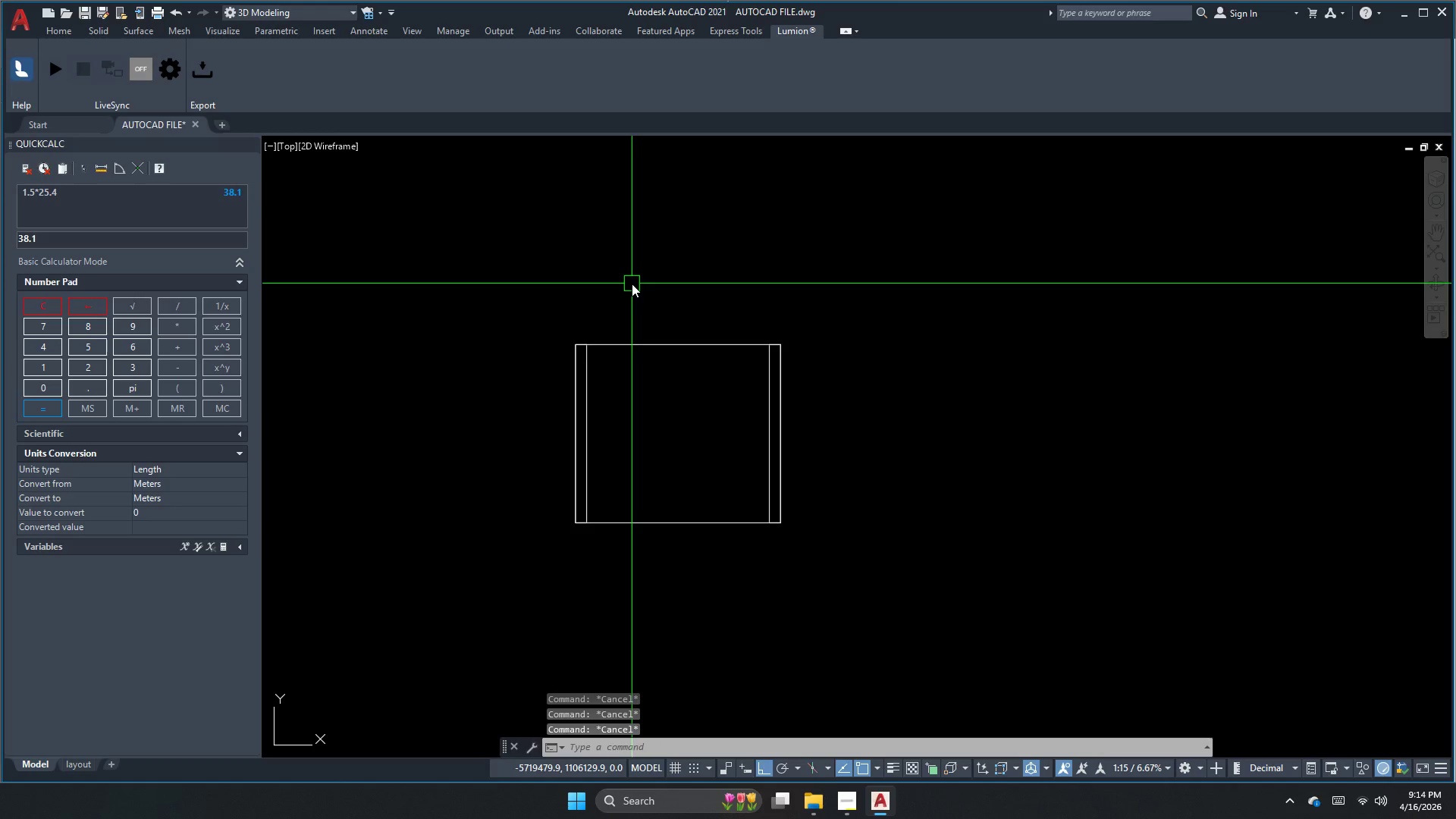 
key(Escape)
 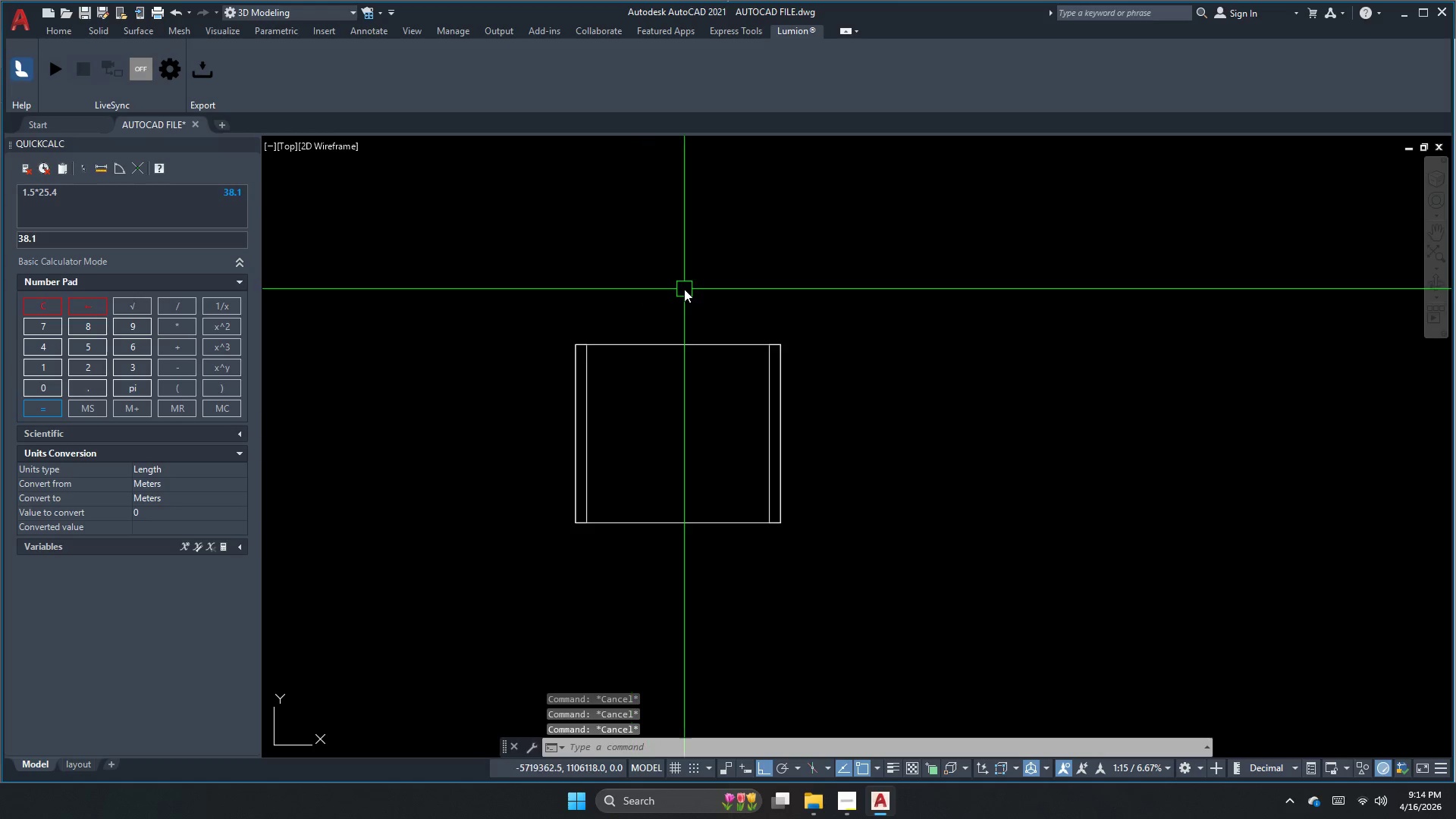 
left_click_drag(start_coordinate=[684, 289], to_coordinate=[679, 315])
 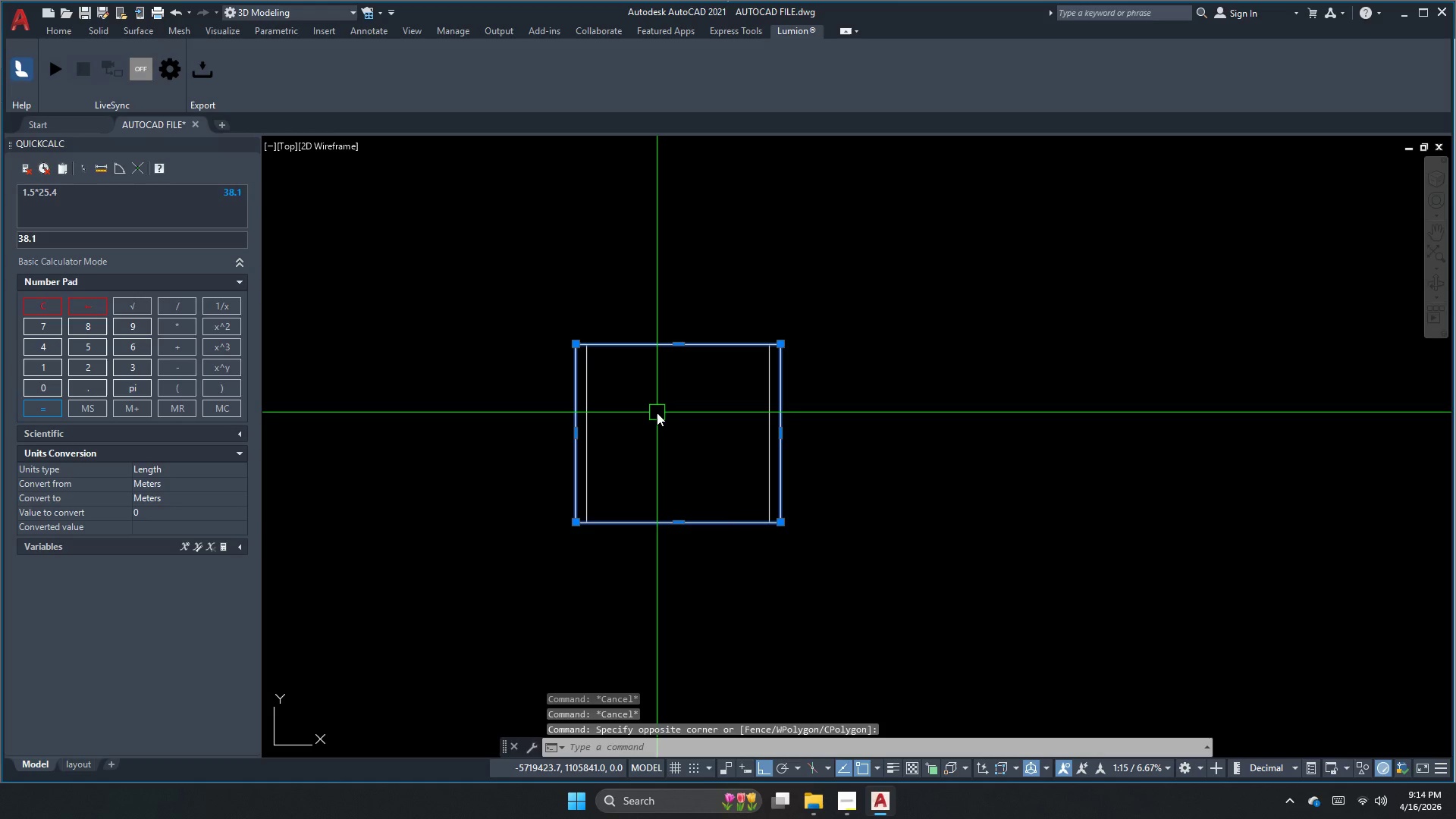 
left_click_drag(start_coordinate=[657, 408], to_coordinate=[657, 413])
 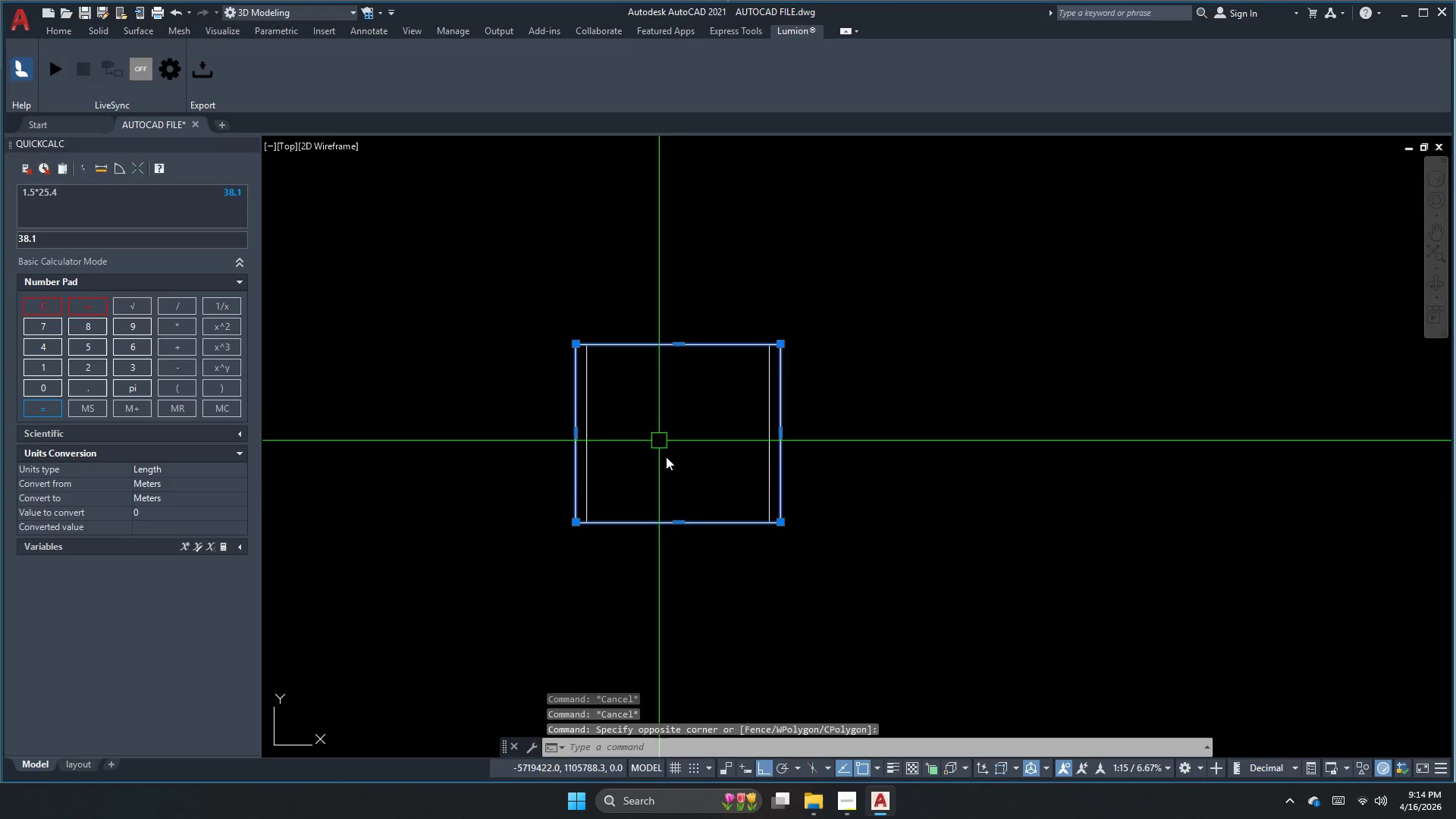 
key(Escape)
key(Escape)
type(rec )
key(Escape)
key(Escape)
 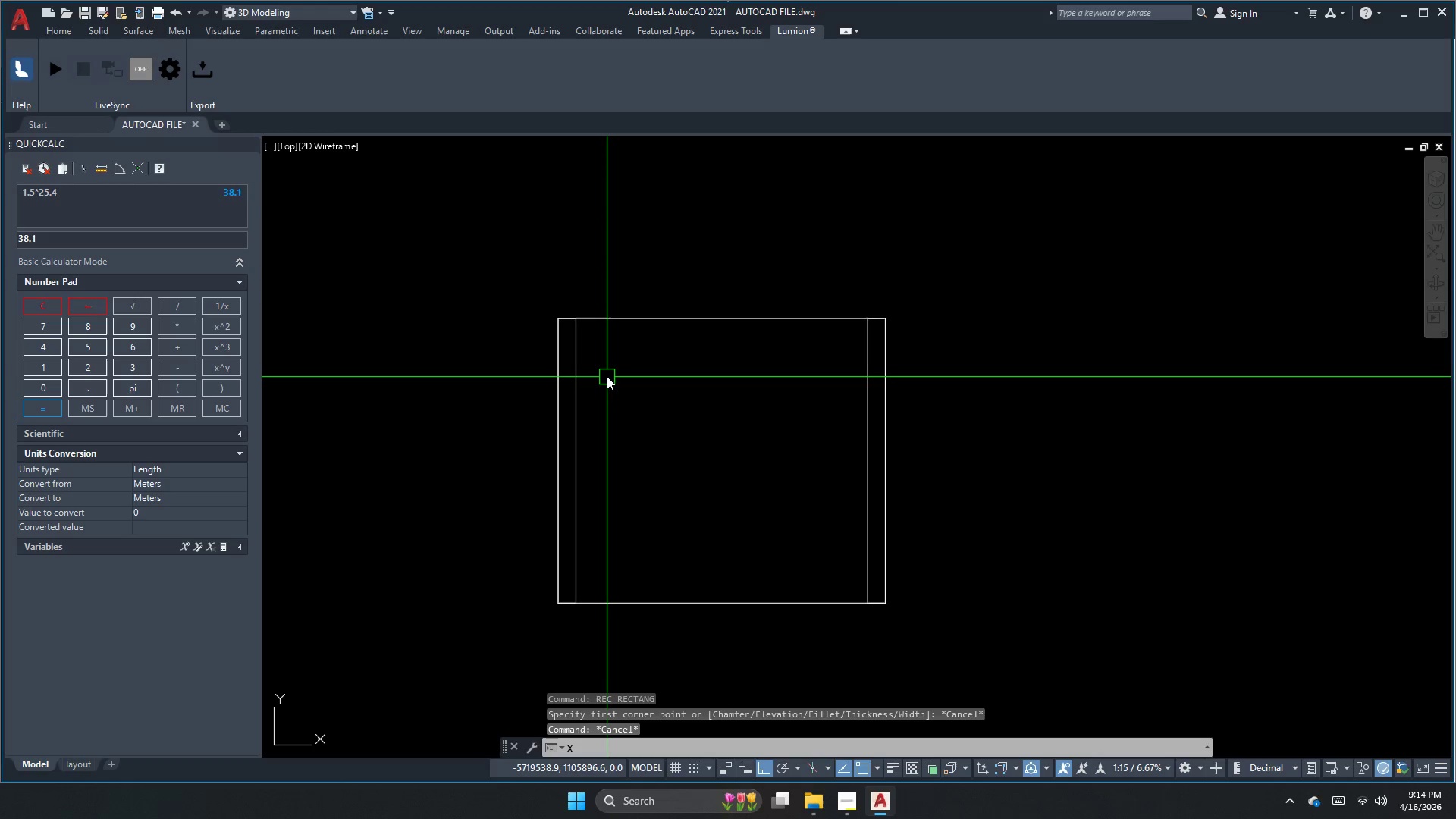 
left_click_drag(start_coordinate=[673, 549], to_coordinate=[664, 562])
 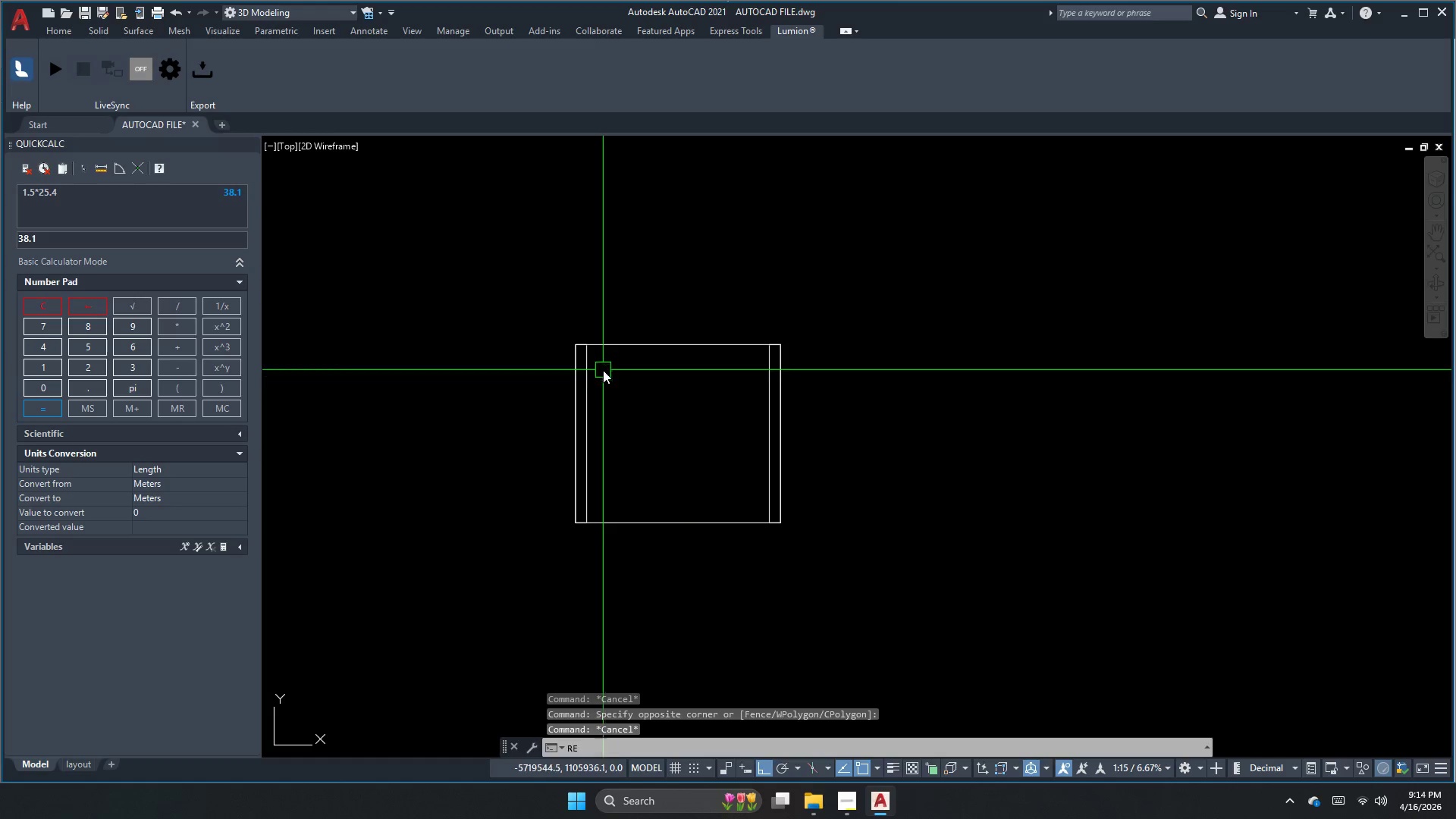 
scroll: coordinate [604, 387], scroll_direction: up, amount: 1.0
 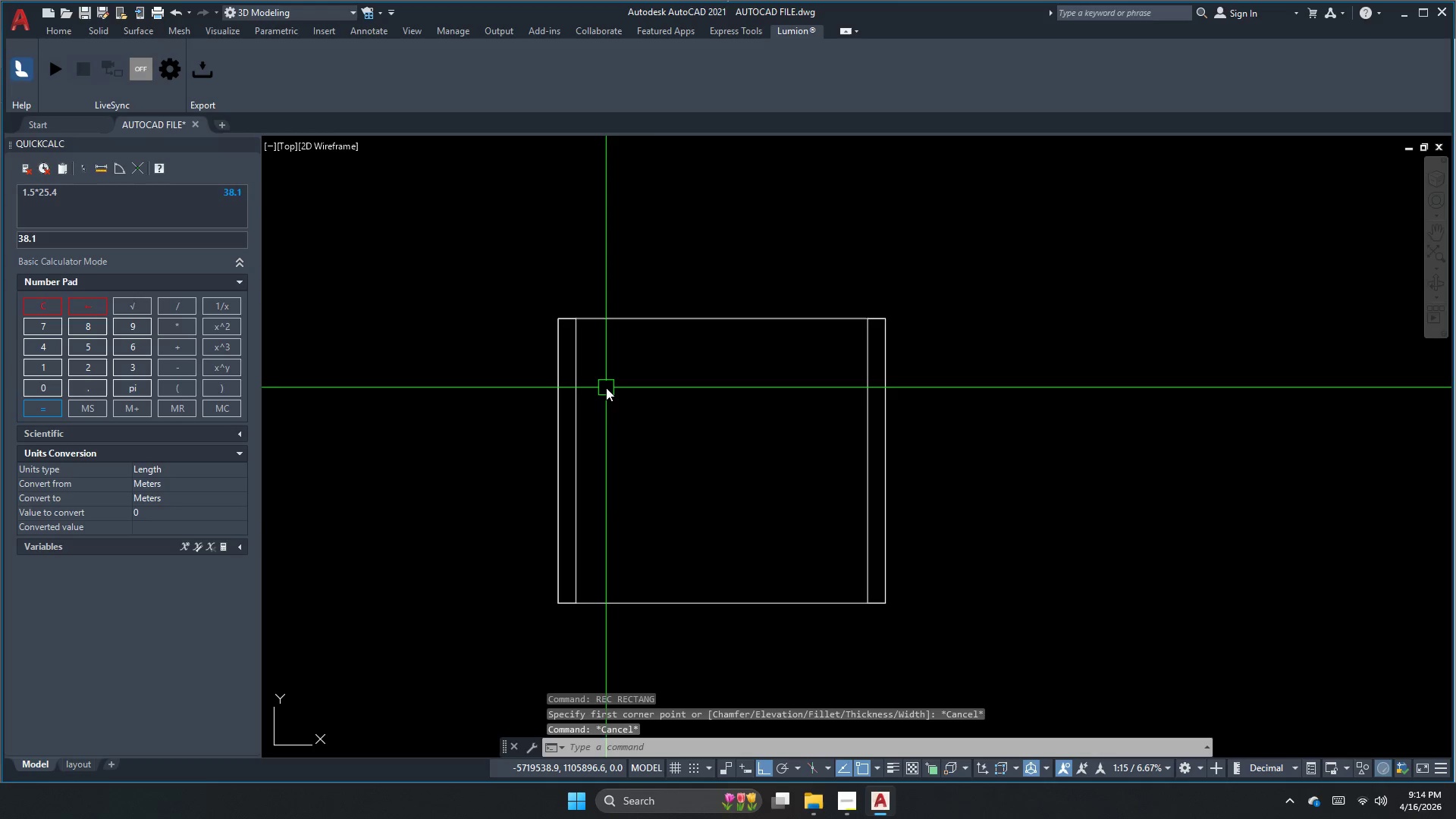 
type(xl h )
 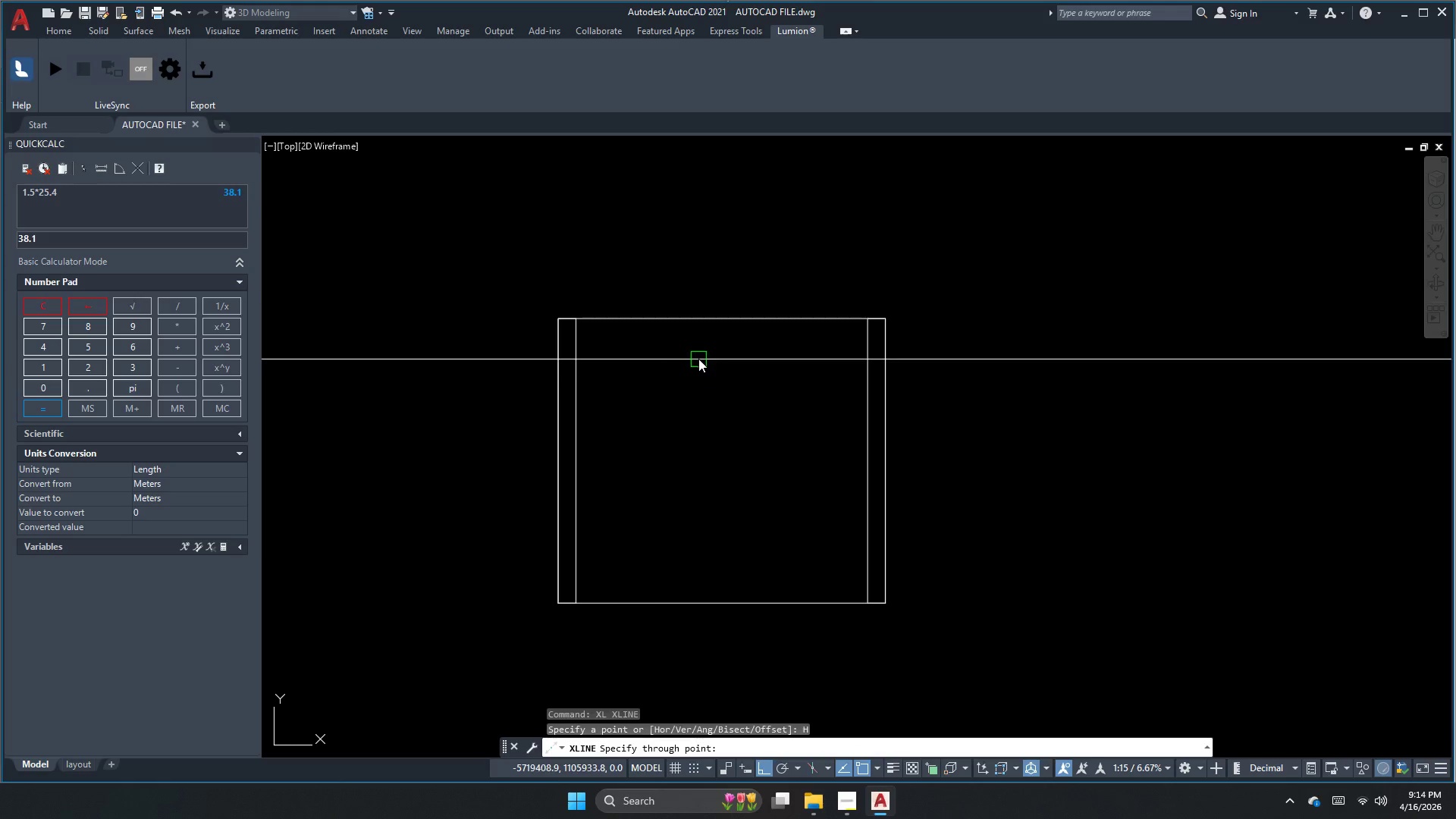 
key(Escape)
key(Escape)
key(Escape)
type(rec d )
key(Escape)
 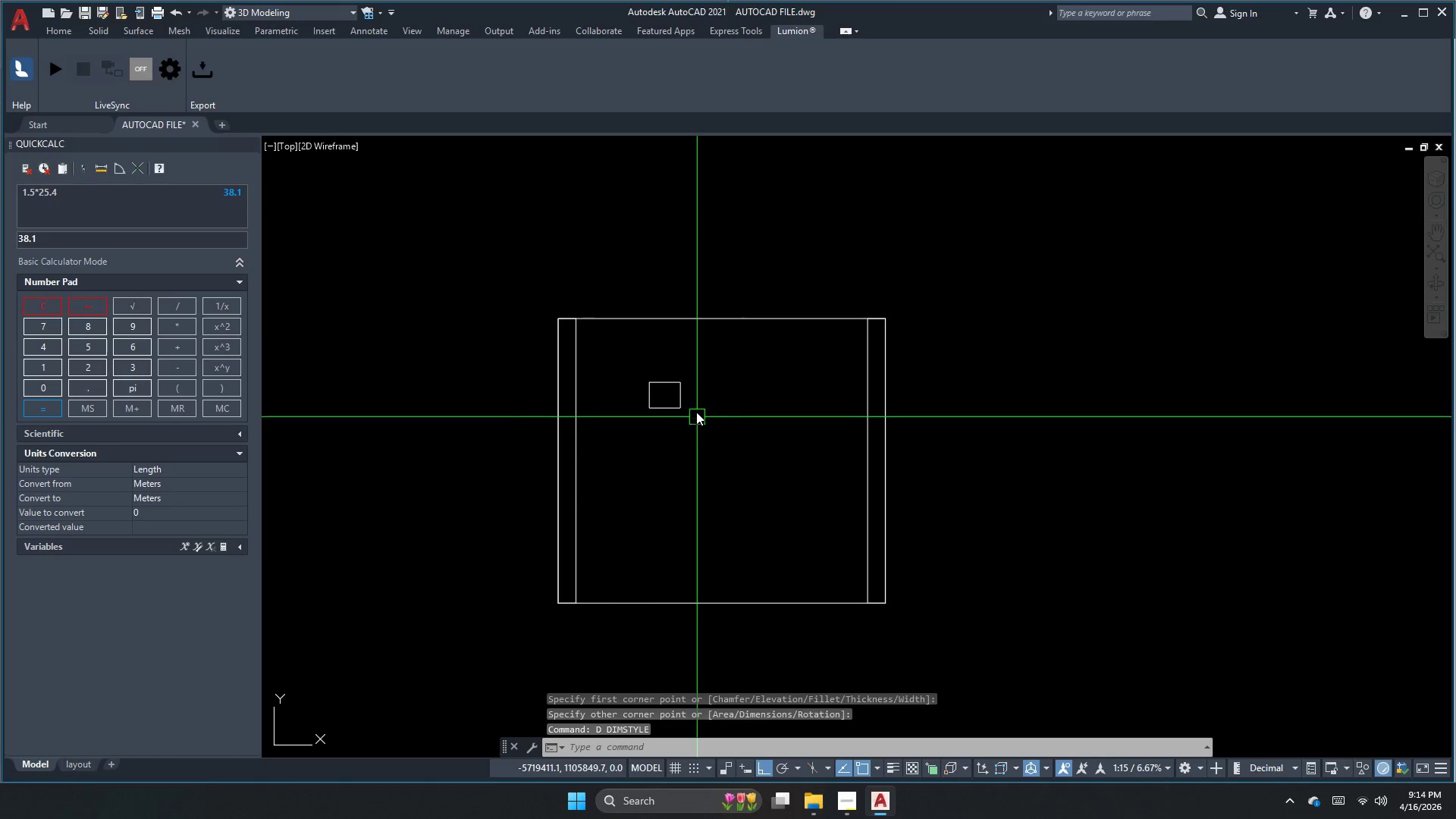 
left_click_drag(start_coordinate=[649, 382], to_coordinate=[672, 403])
 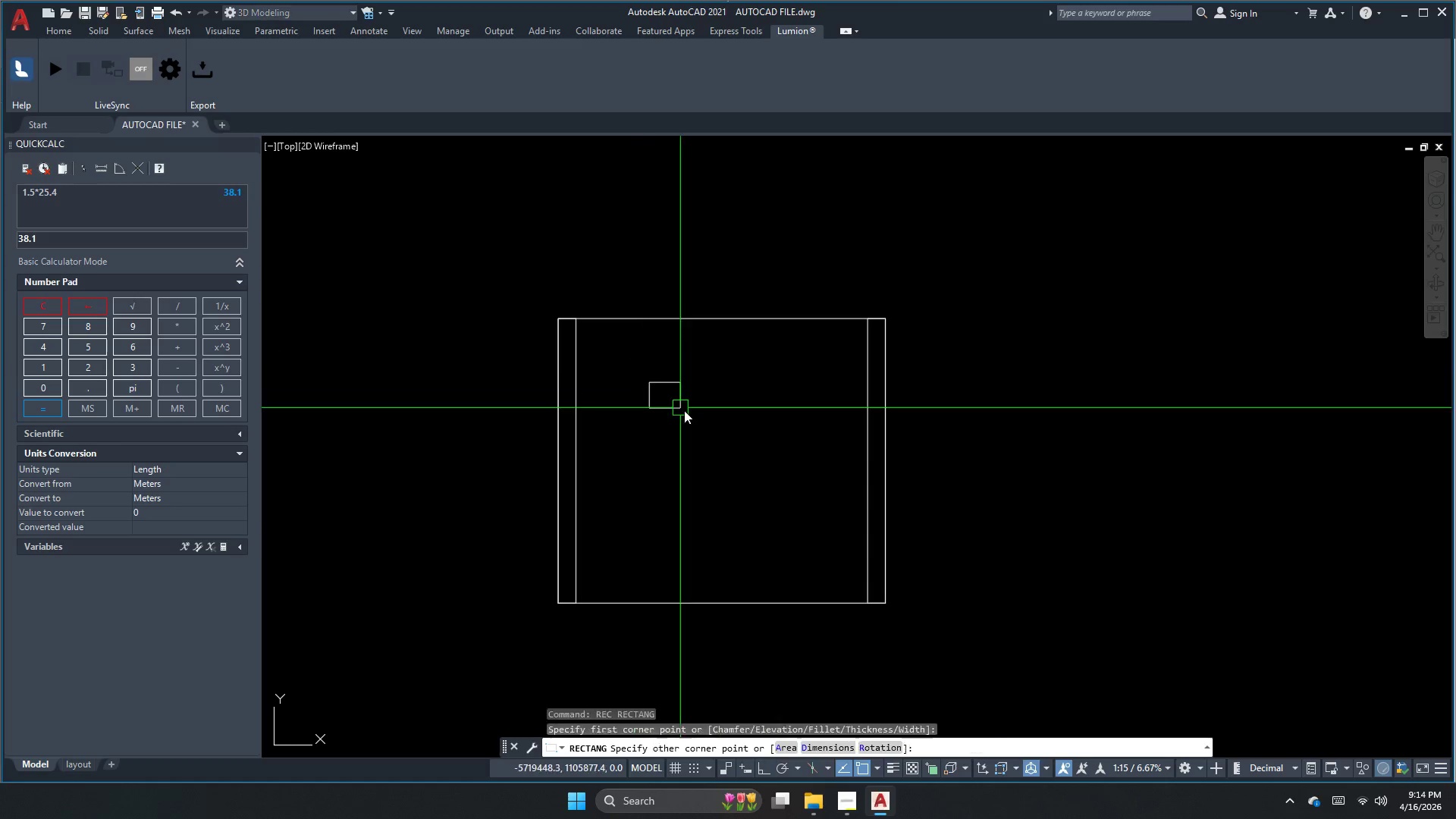 
left_click_drag(start_coordinate=[680, 408], to_coordinate=[687, 412])
 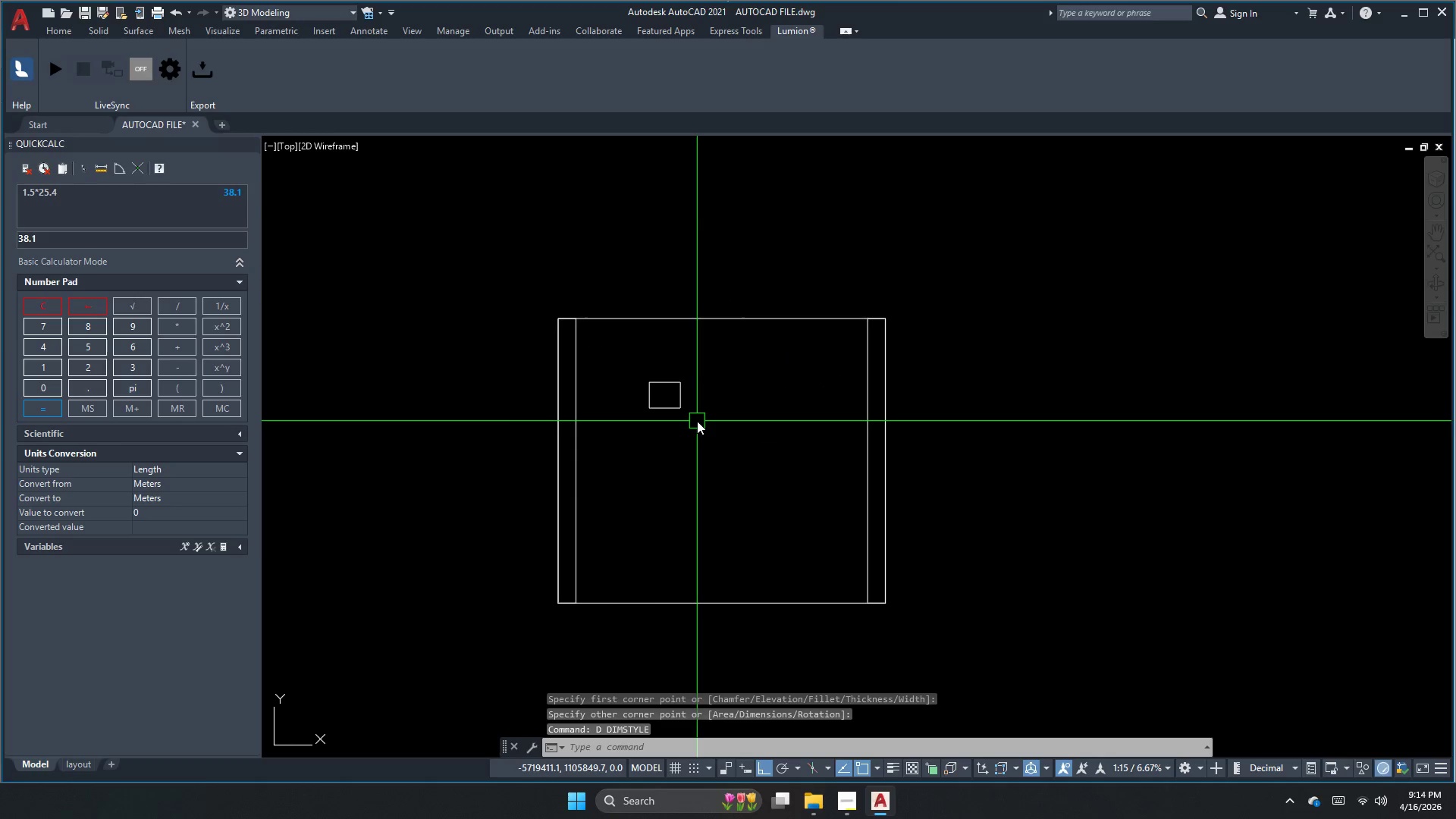 
double_click([651, 413])
 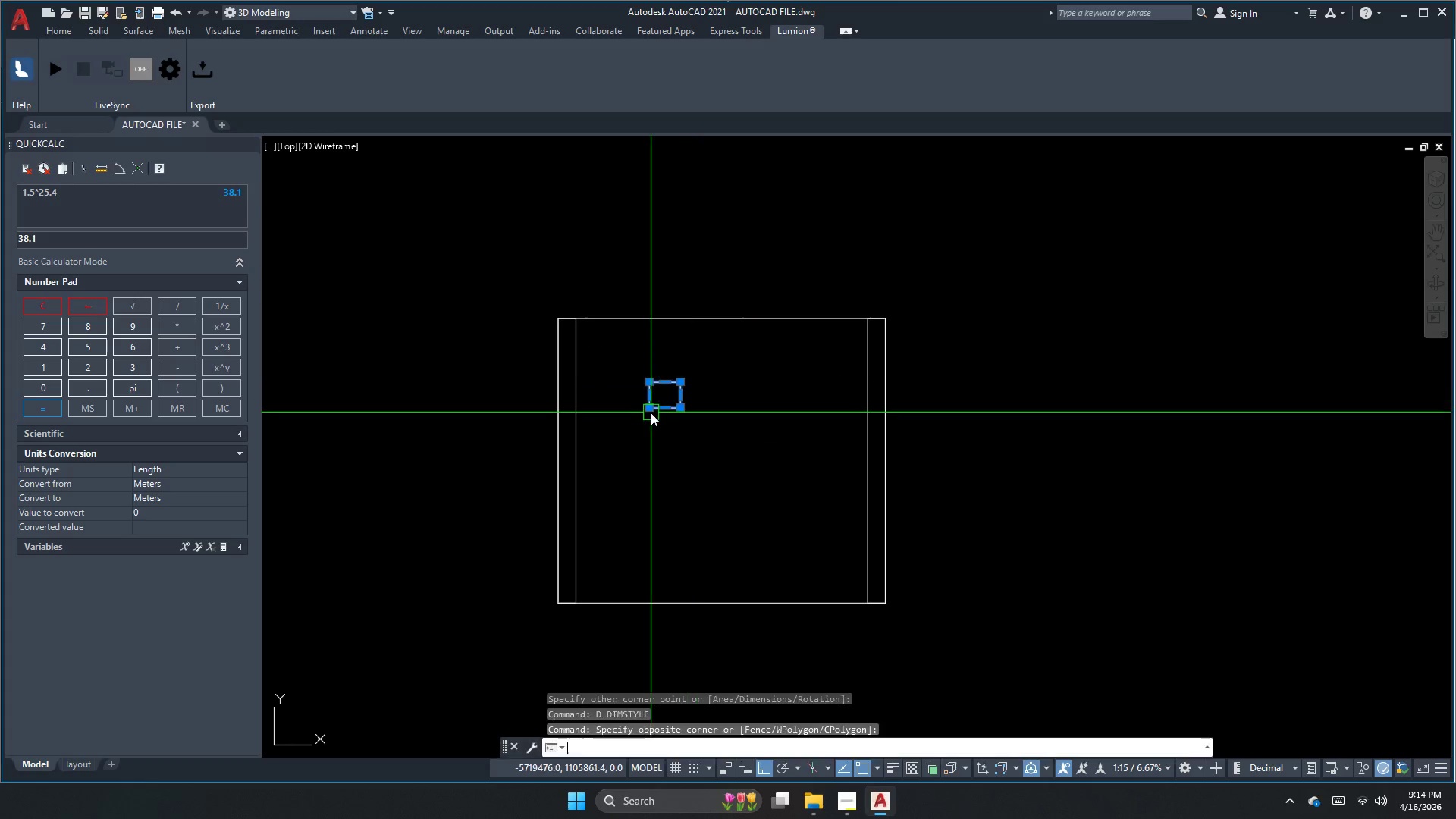 
type(e )
key(Escape)
type(rec )
 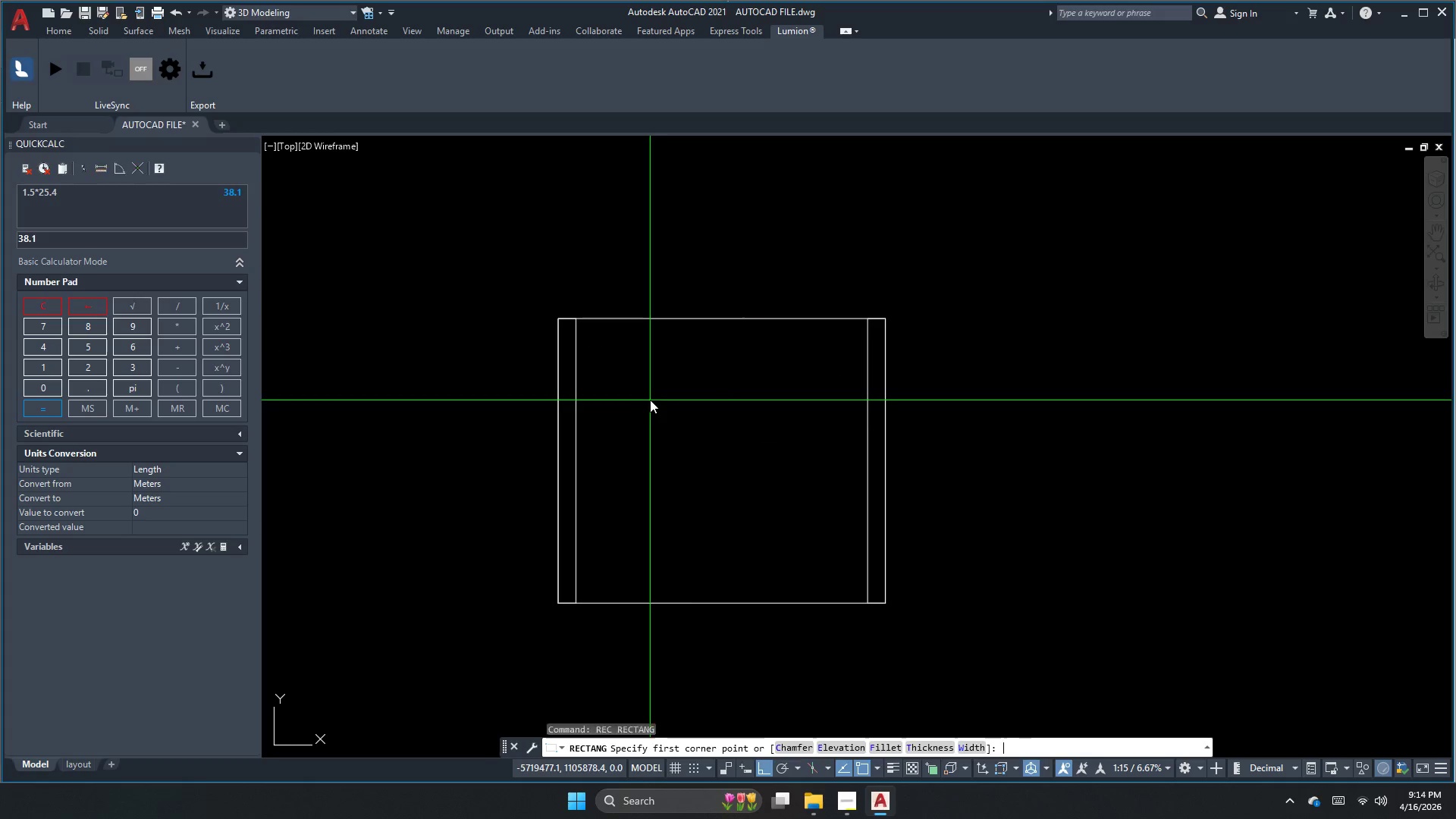 
left_click_drag(start_coordinate=[655, 398], to_coordinate=[670, 404])
 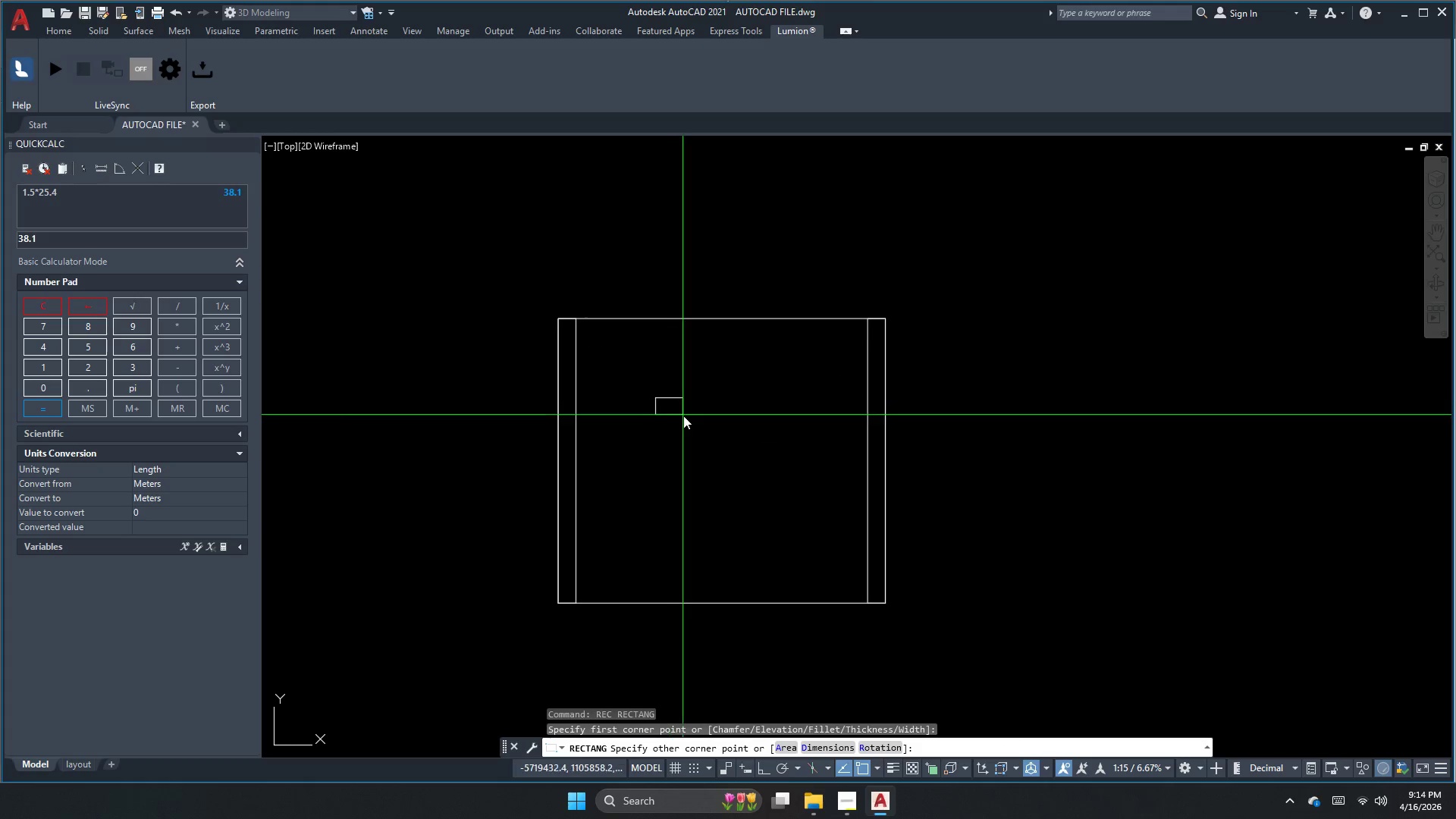 
key(D)
 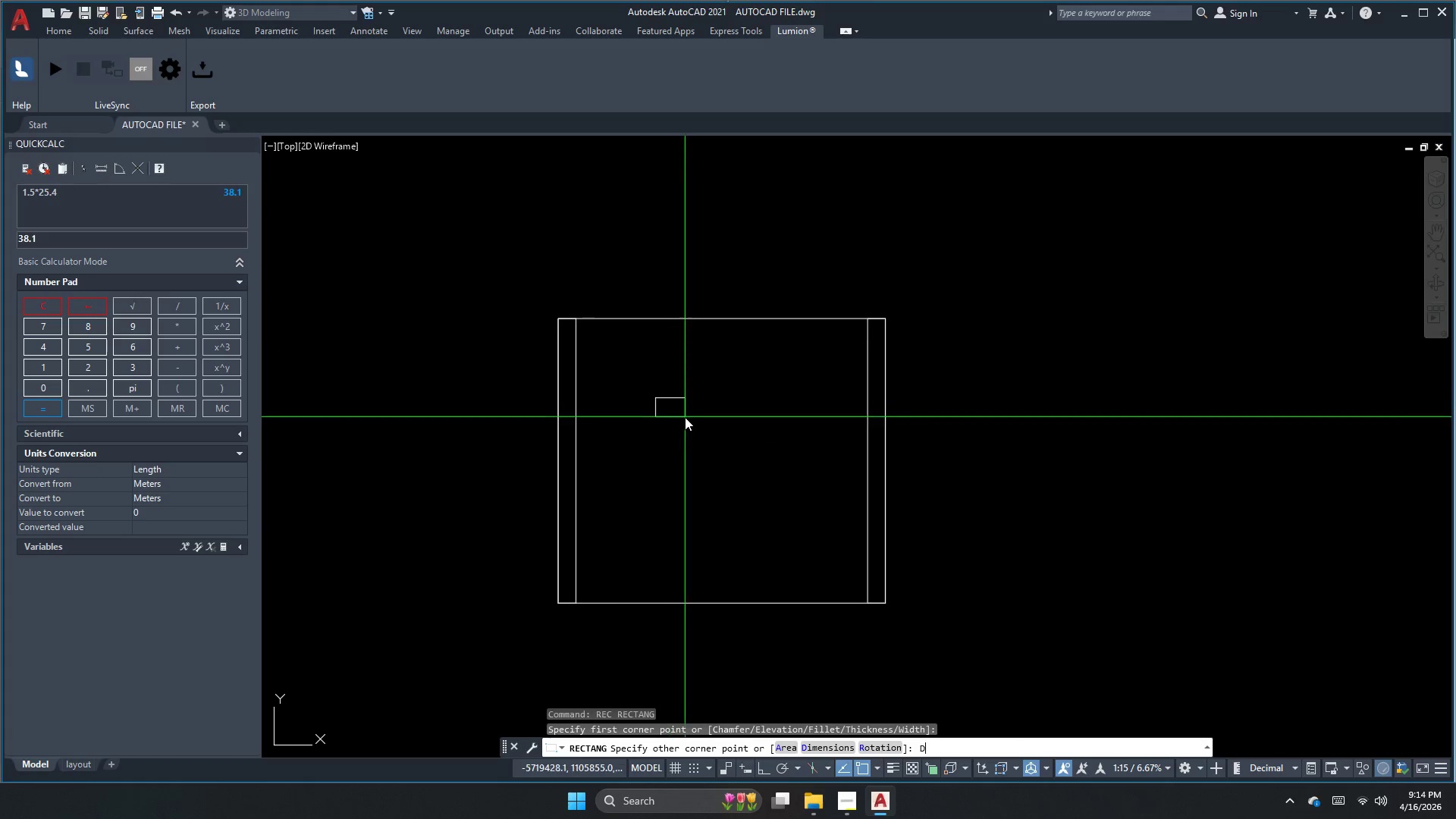 
key(Space)
 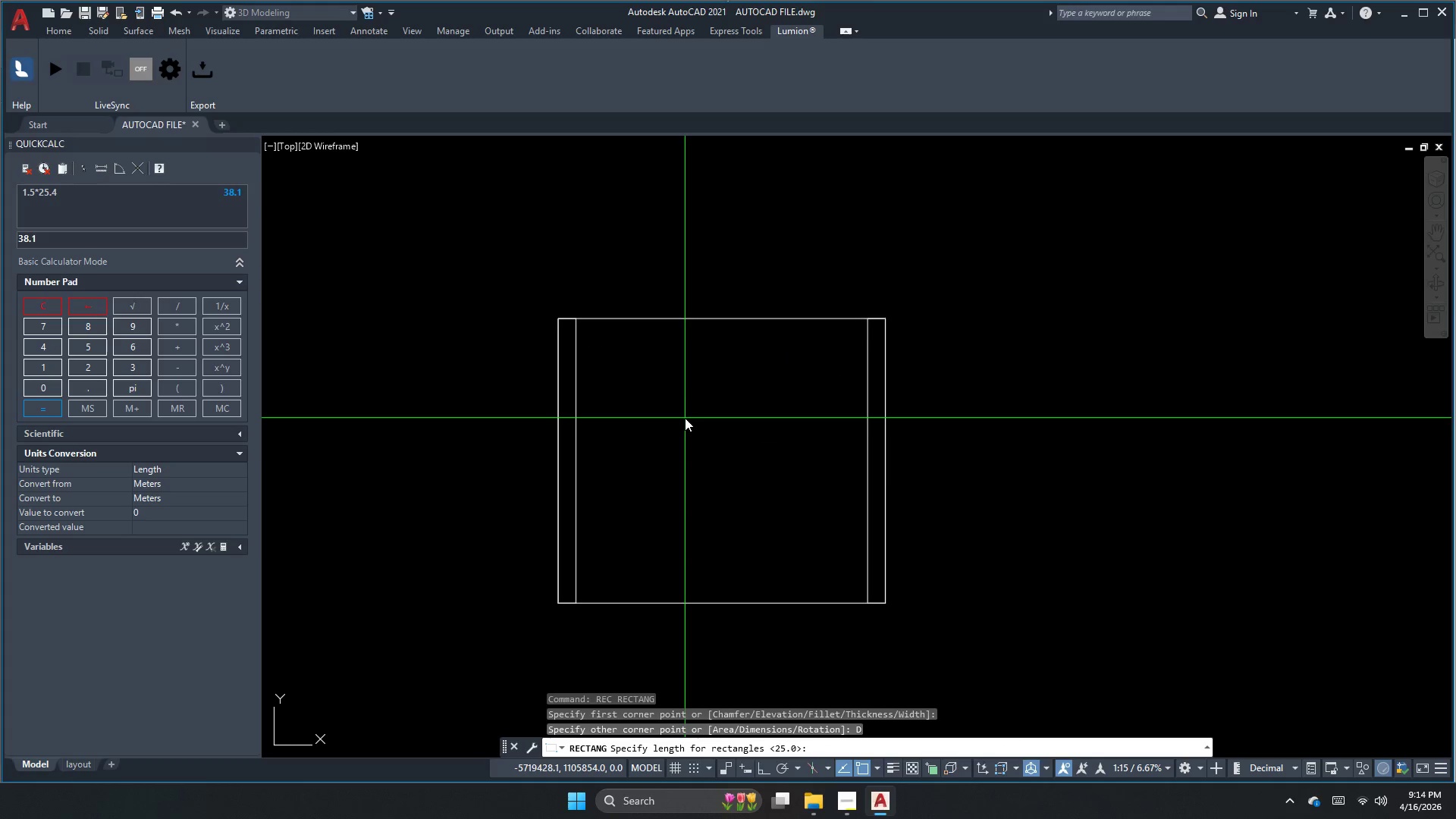 
key(Numpad2)
 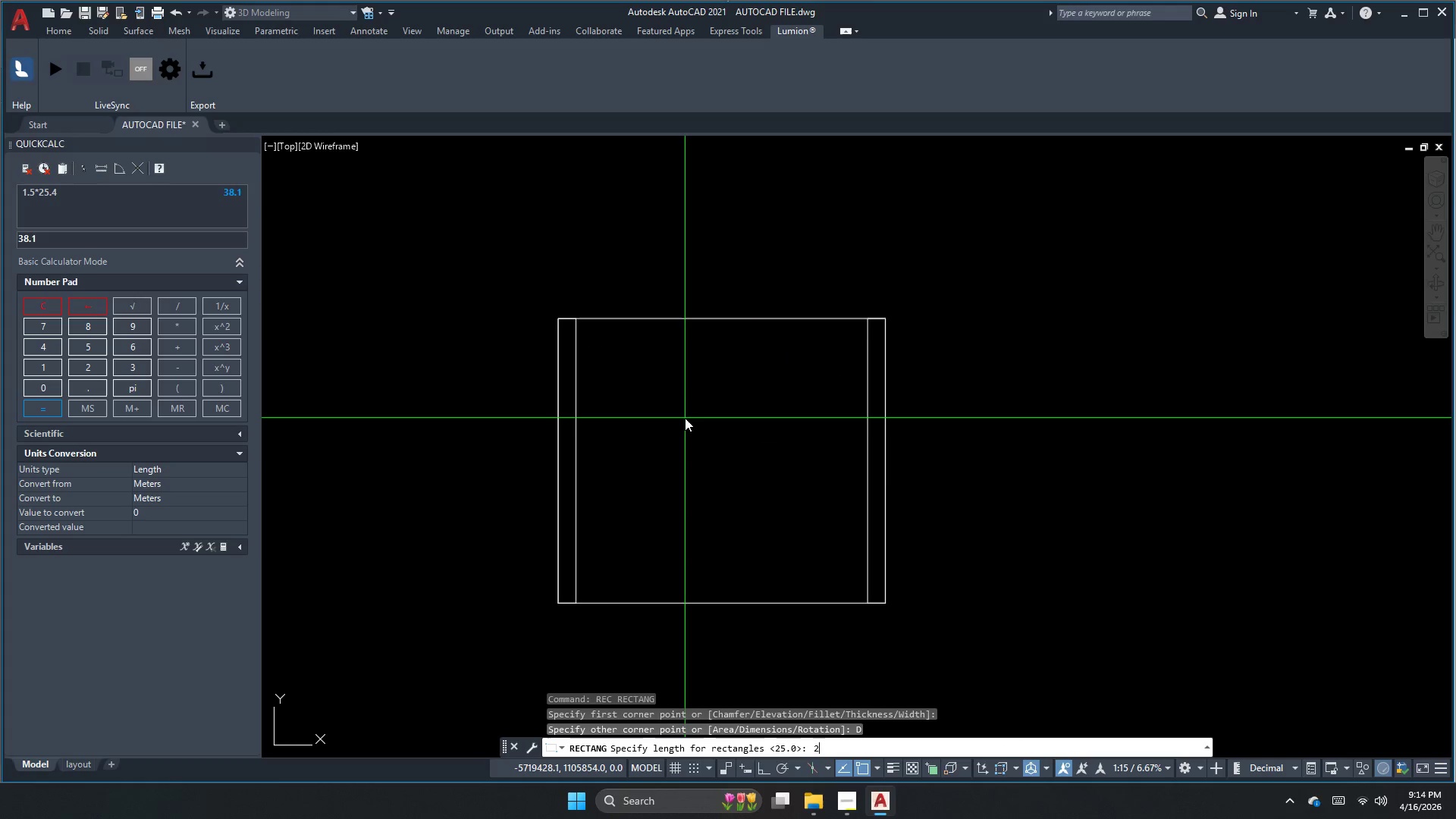 
key(Numpad5)
 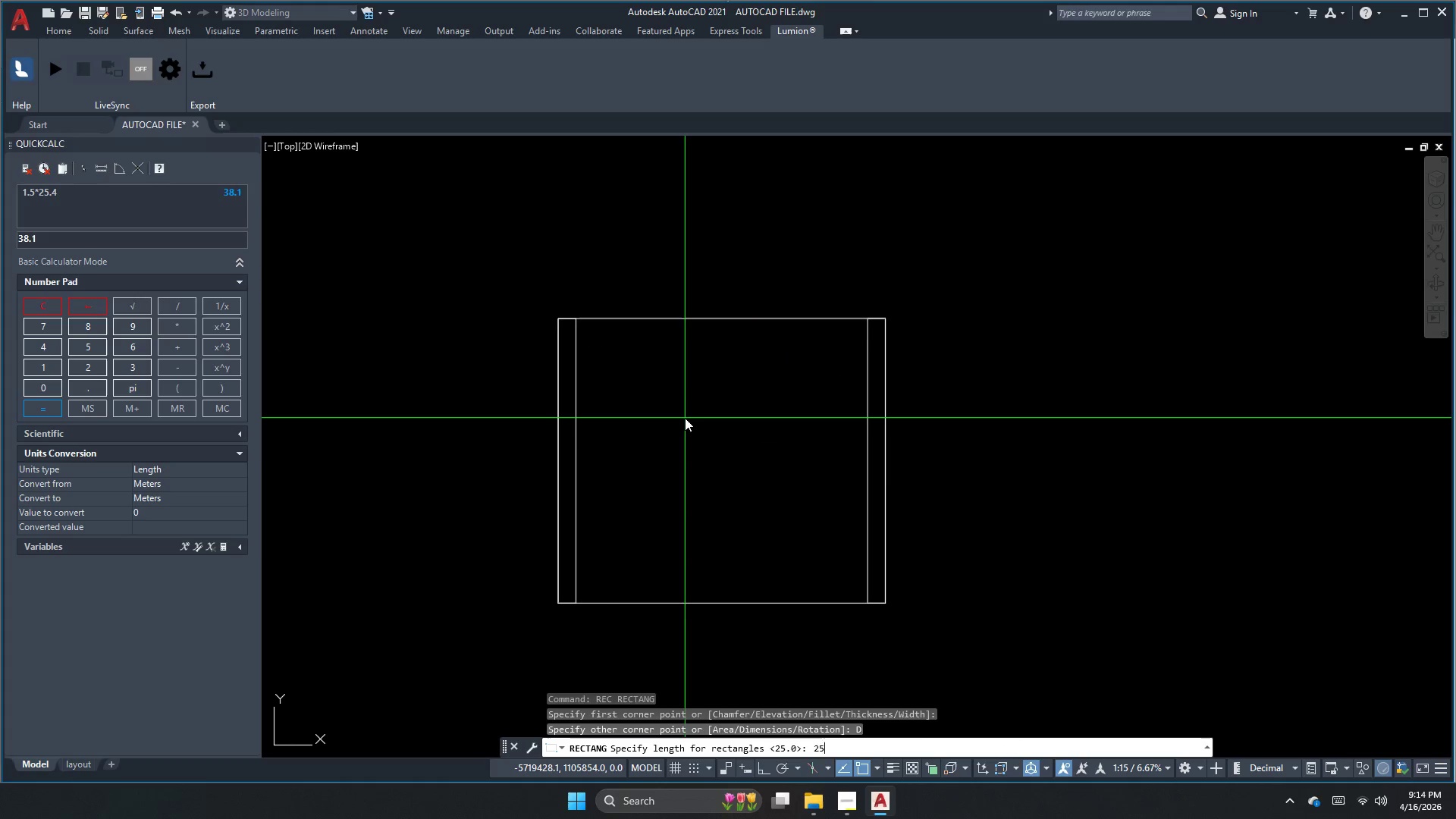 
key(NumpadEnter)
 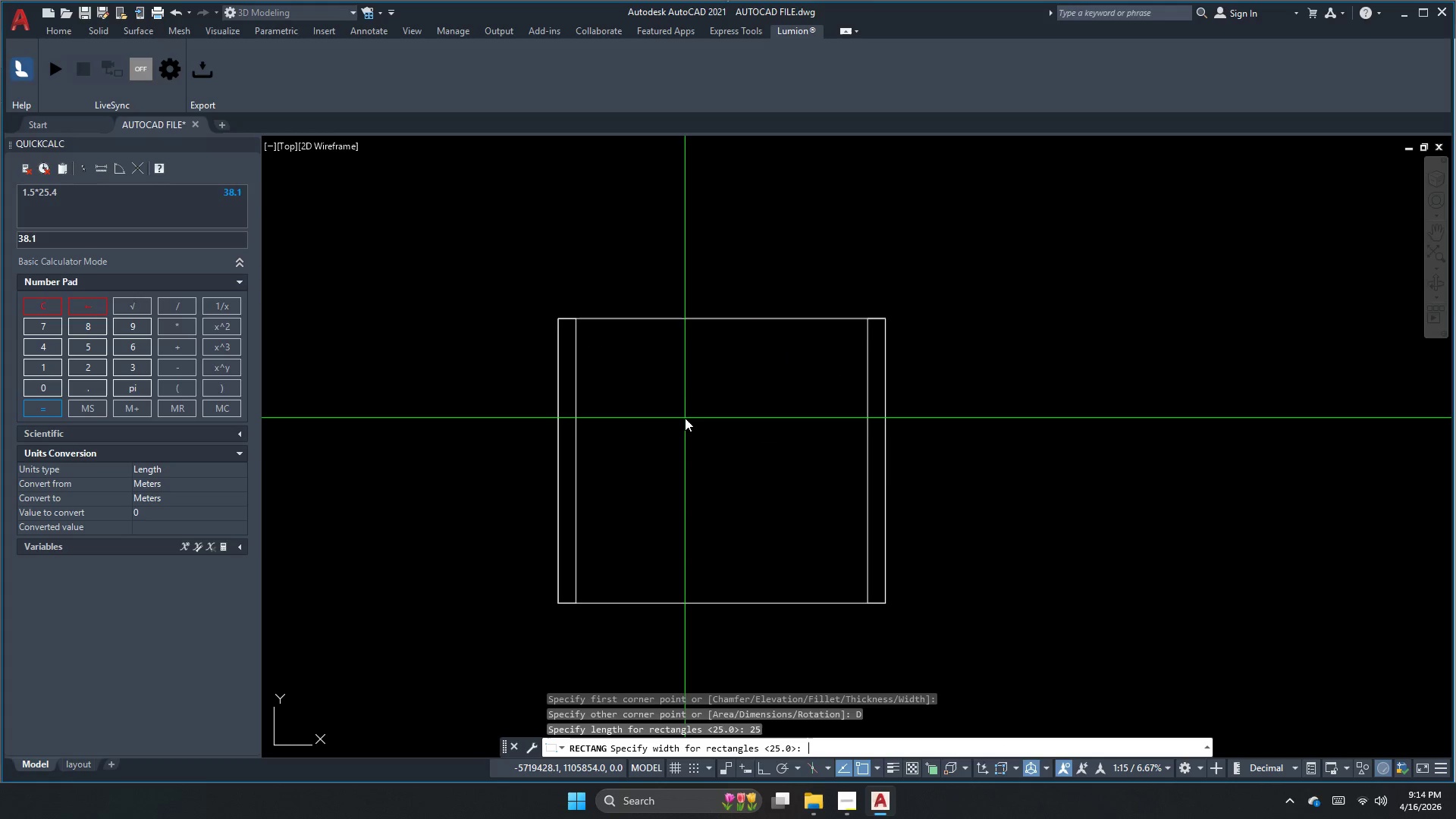 
key(Numpad2)
 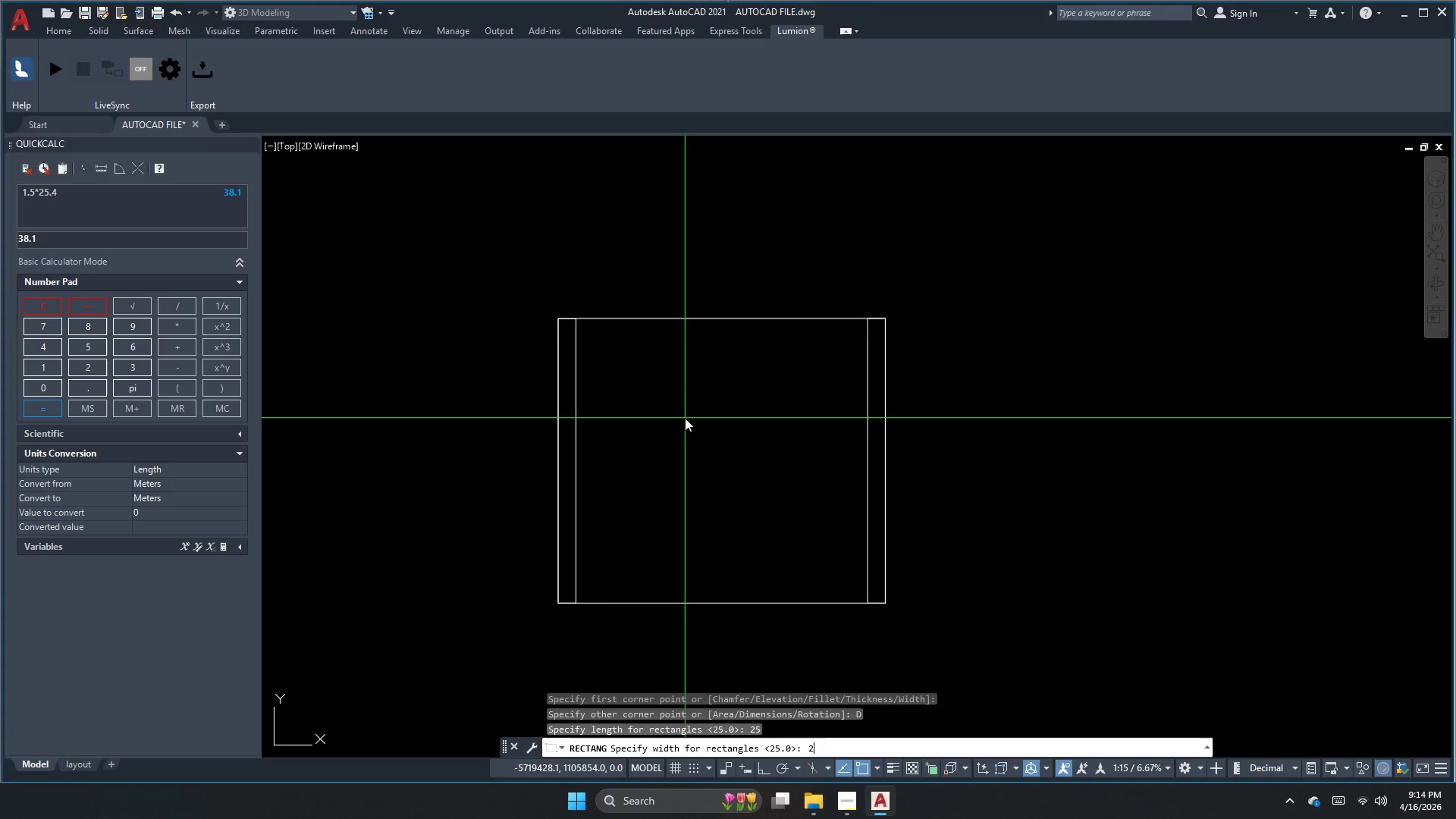 
key(Numpad5)
 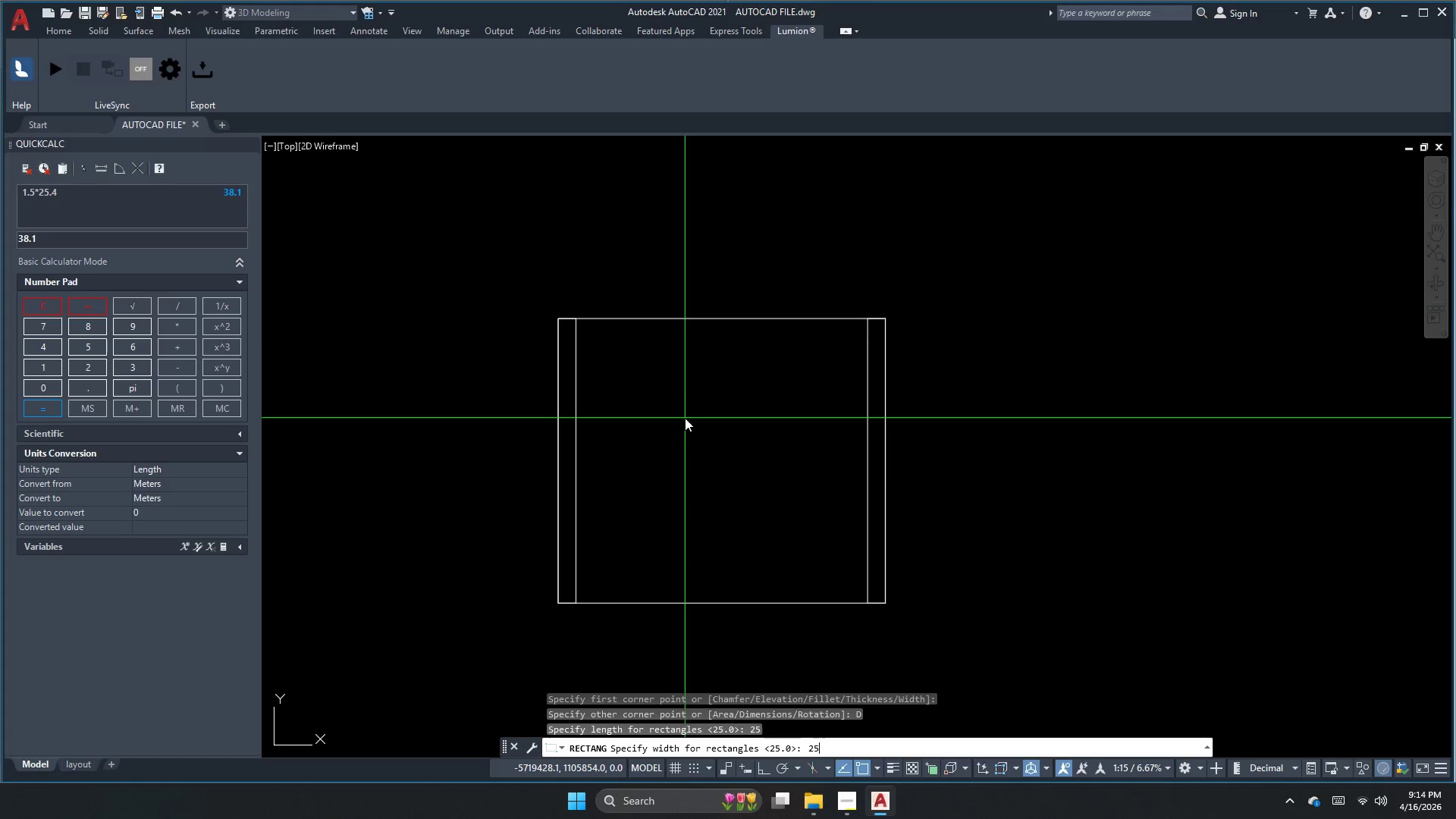 
key(NumpadEnter)
 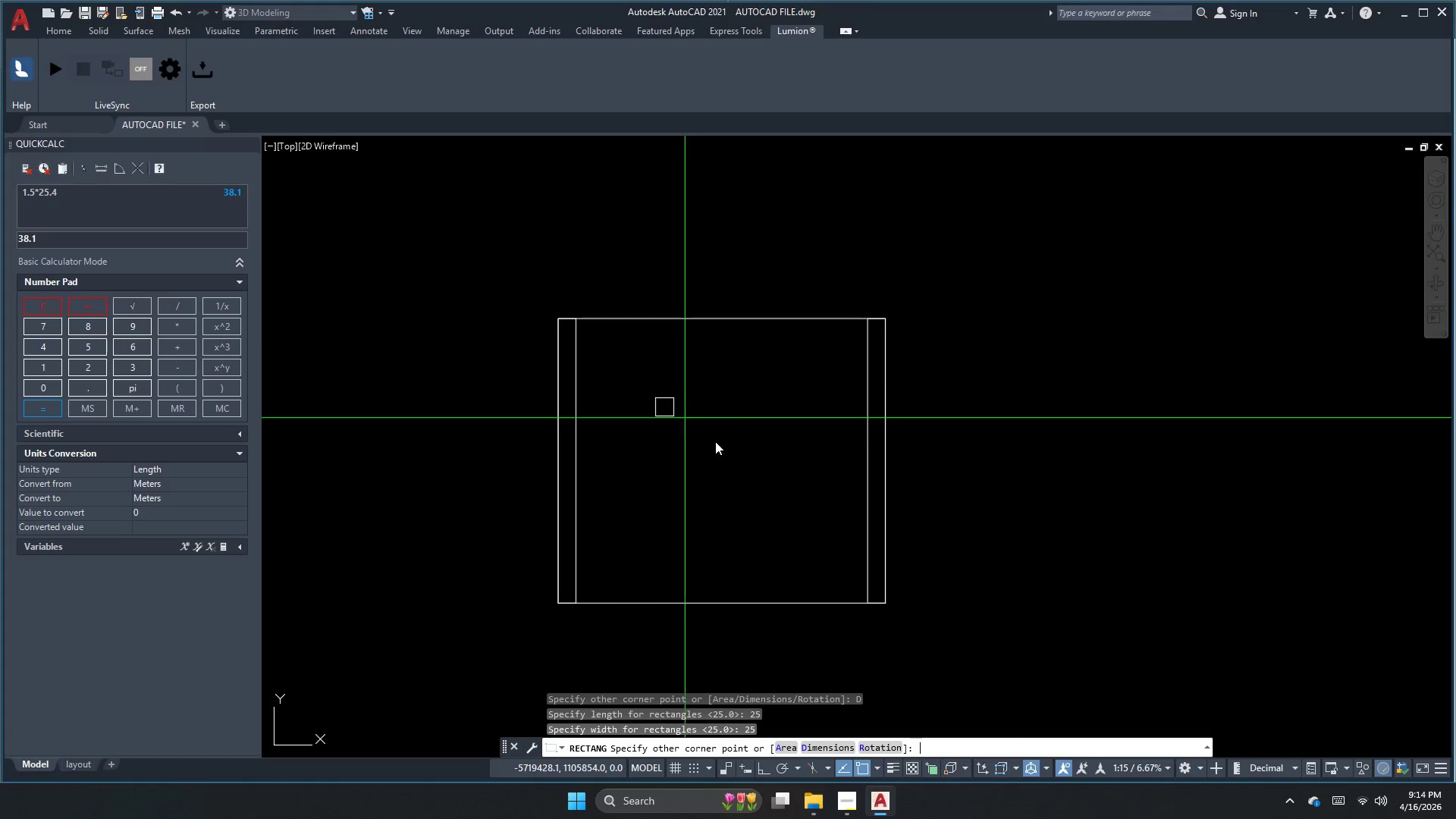 
left_click([735, 444])
 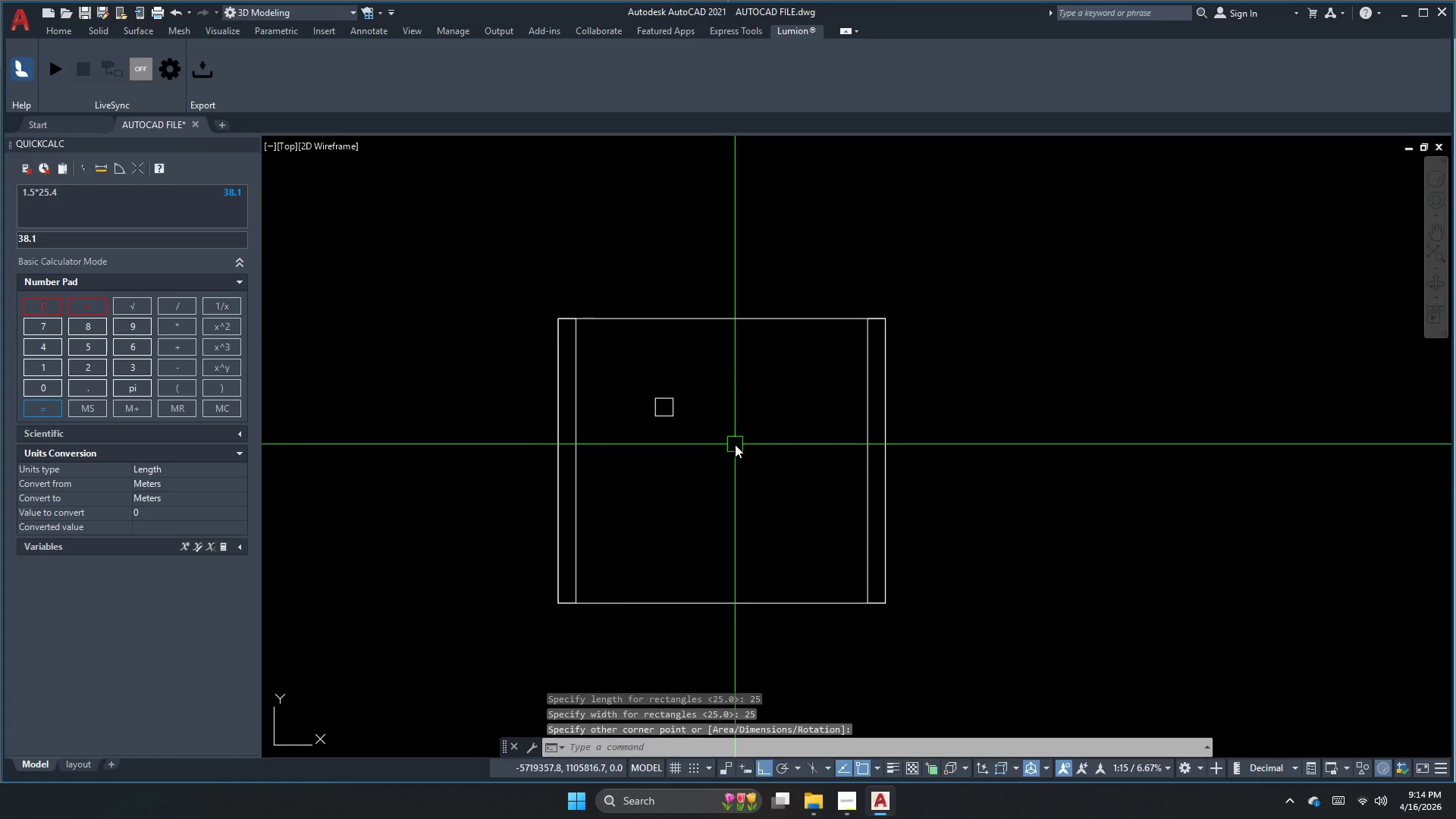 
key(Escape)
 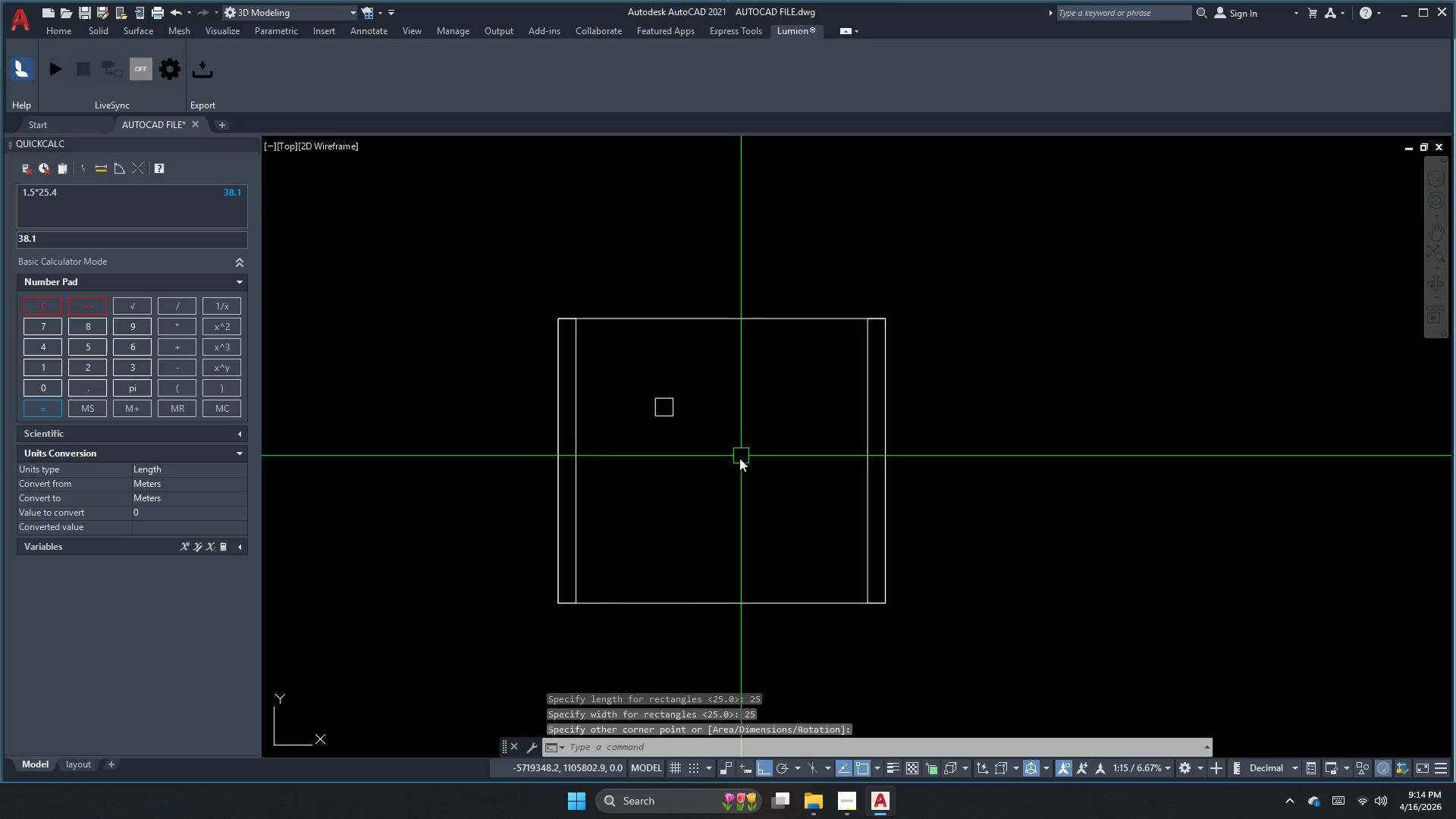 
left_click_drag(start_coordinate=[739, 460], to_coordinate=[733, 453])
 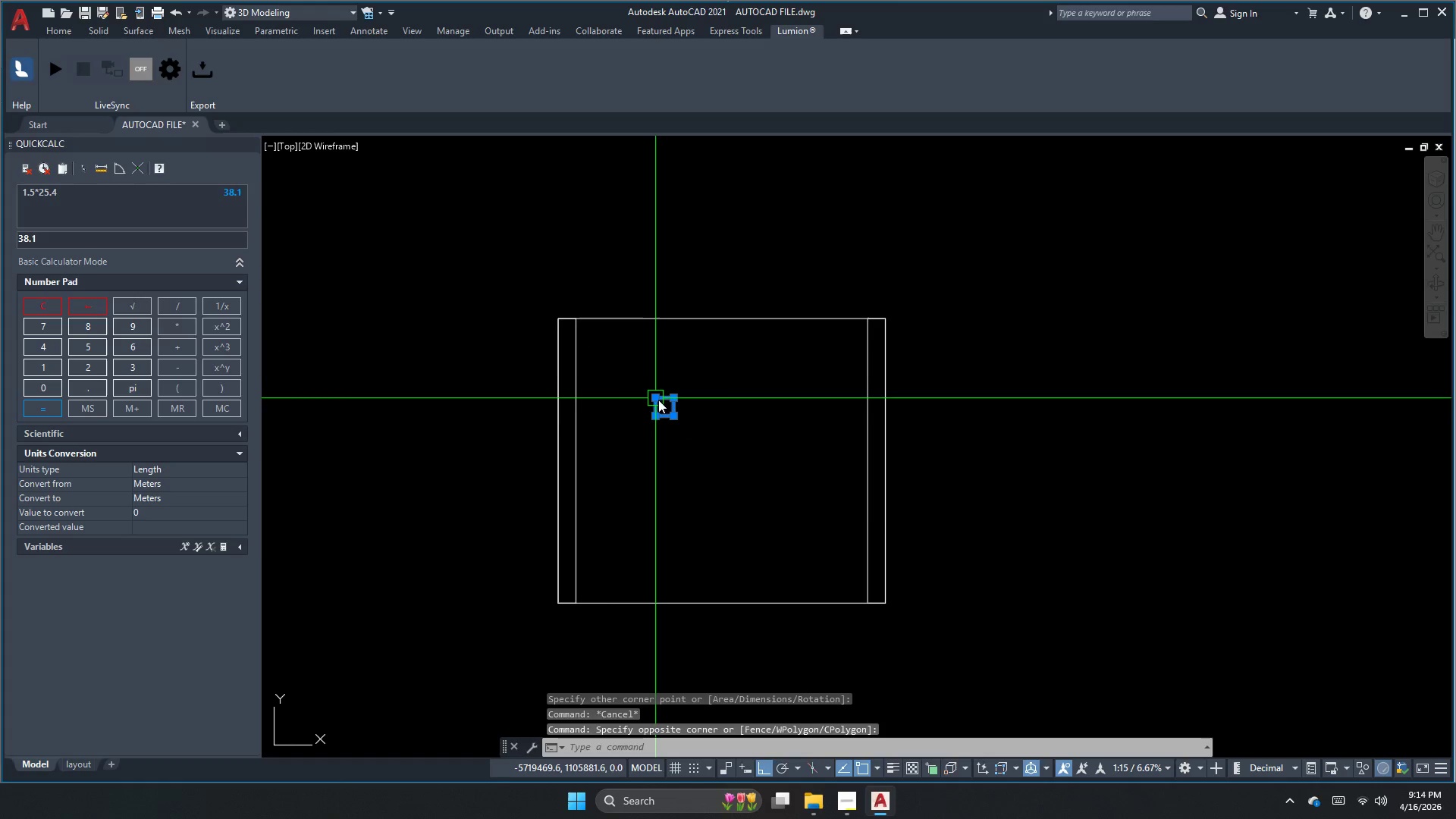 
key(M)
 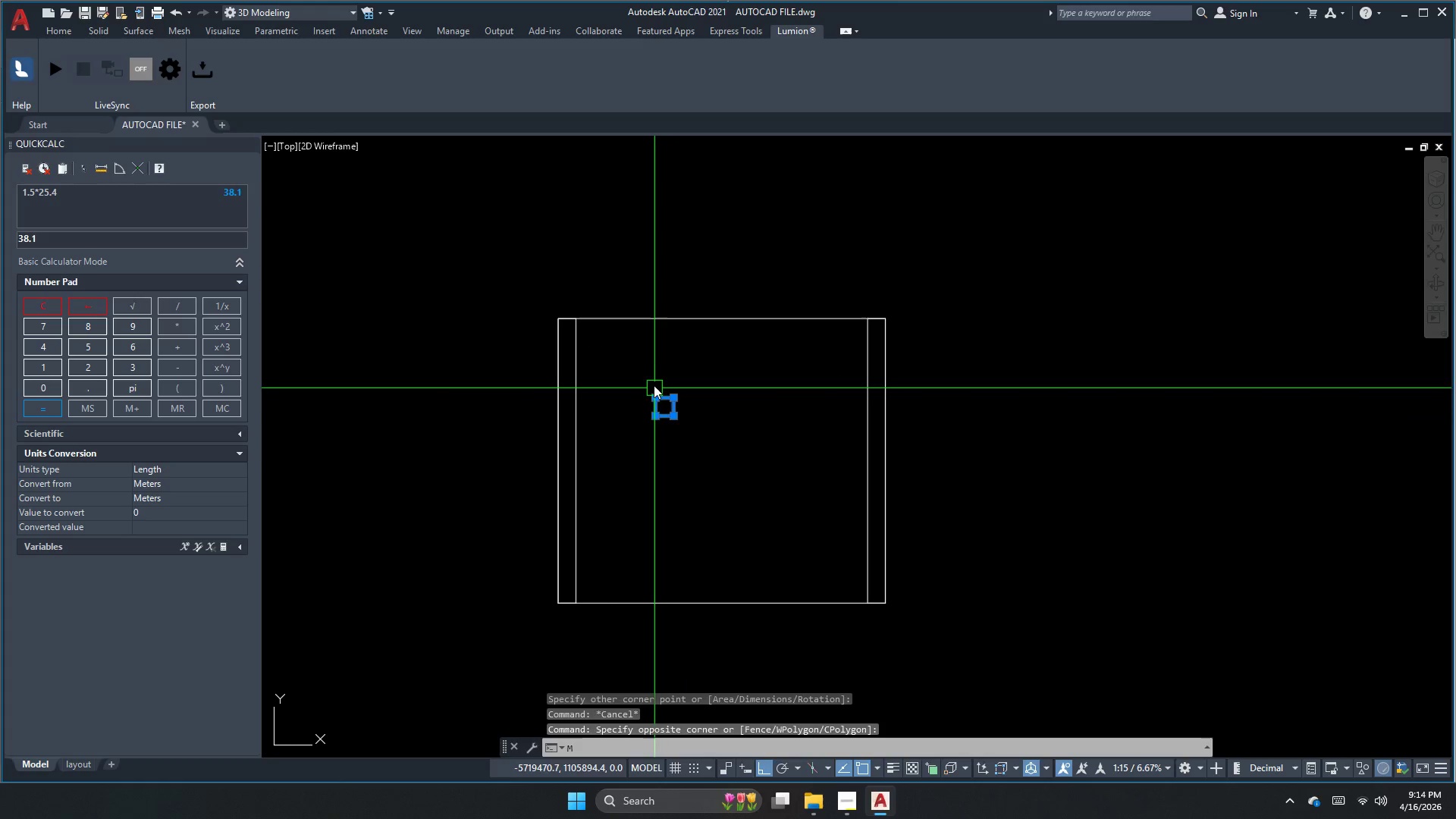 
key(Space)
 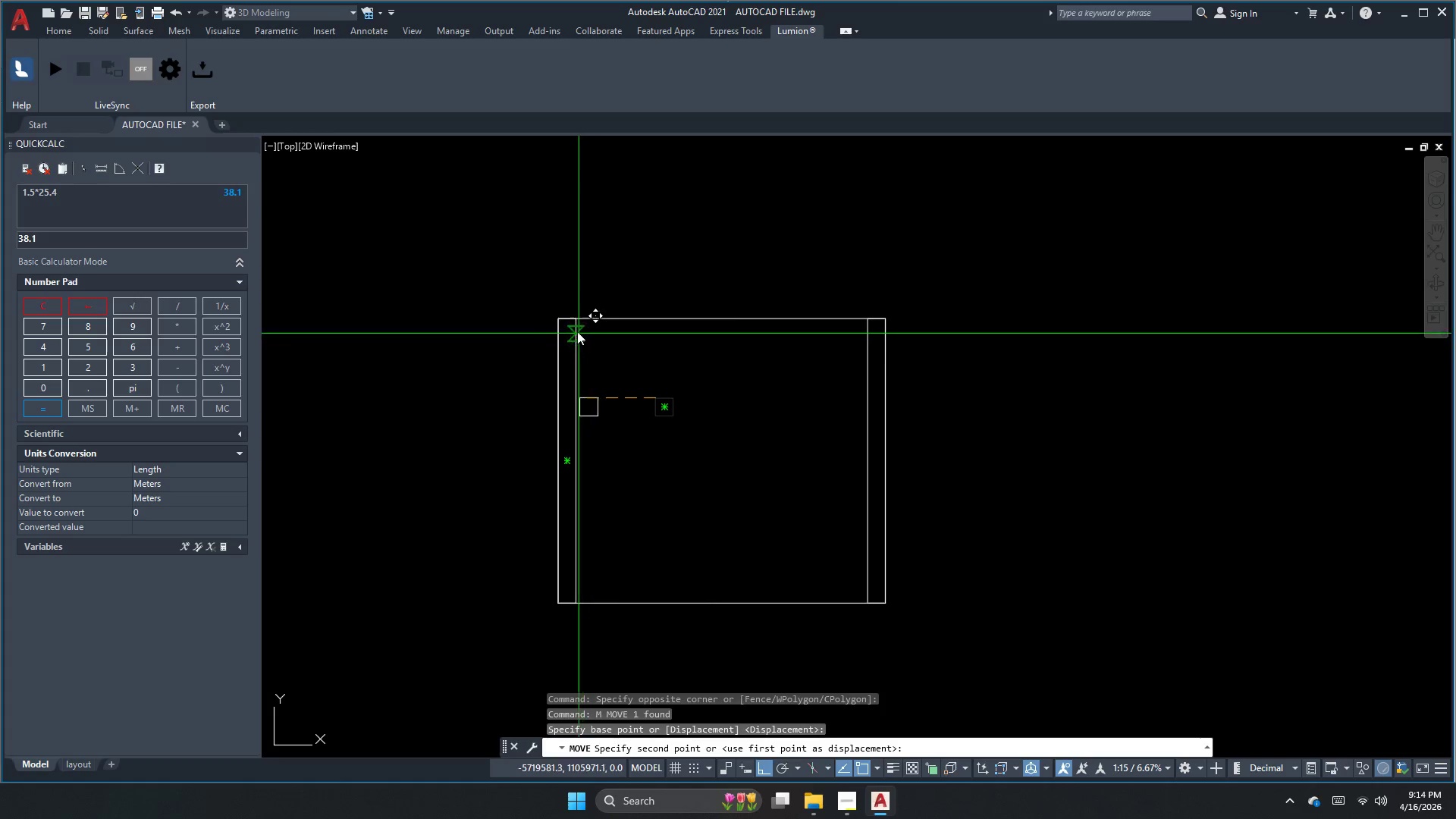 
left_click([577, 324])
 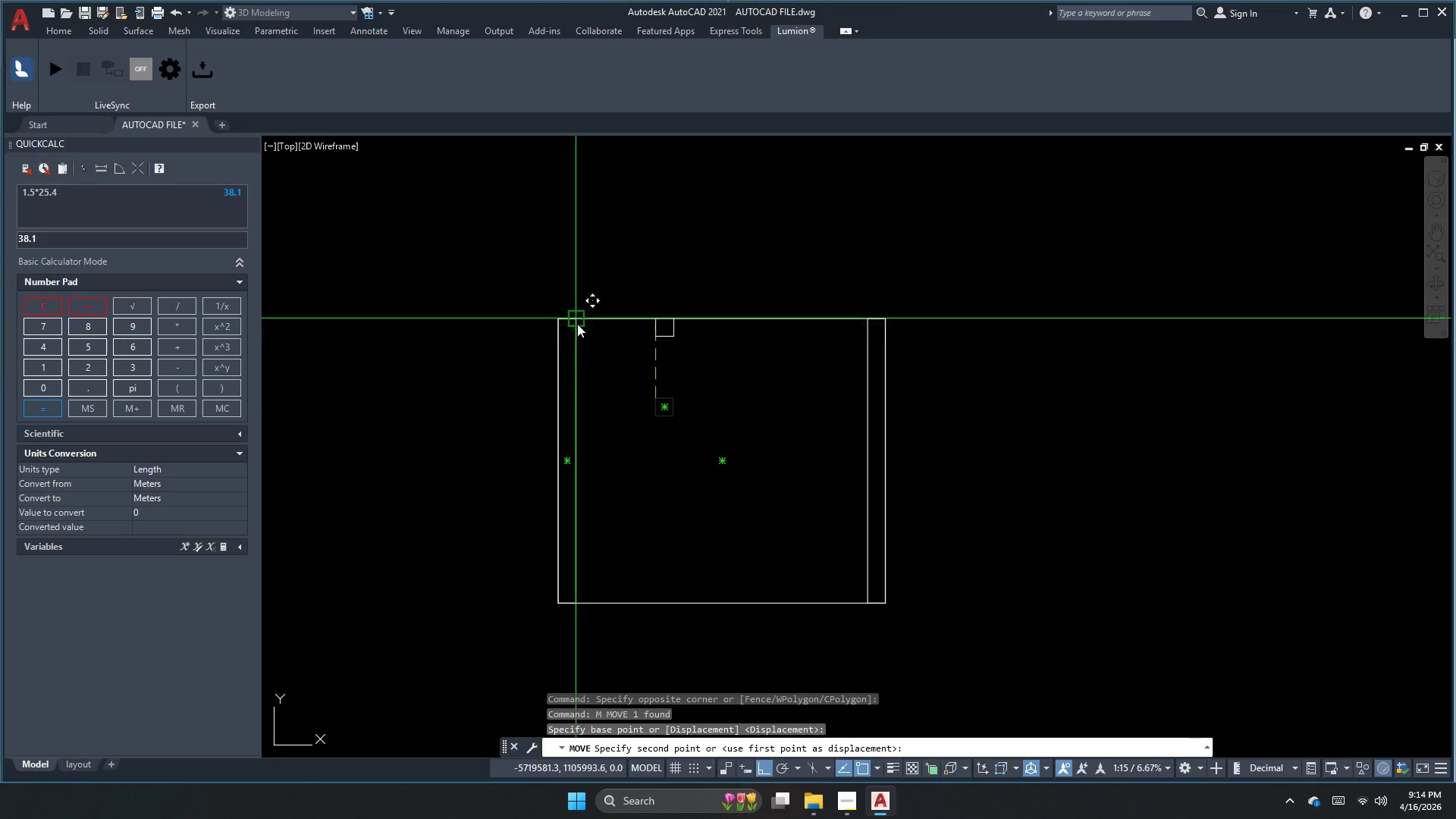 
key(Escape)
 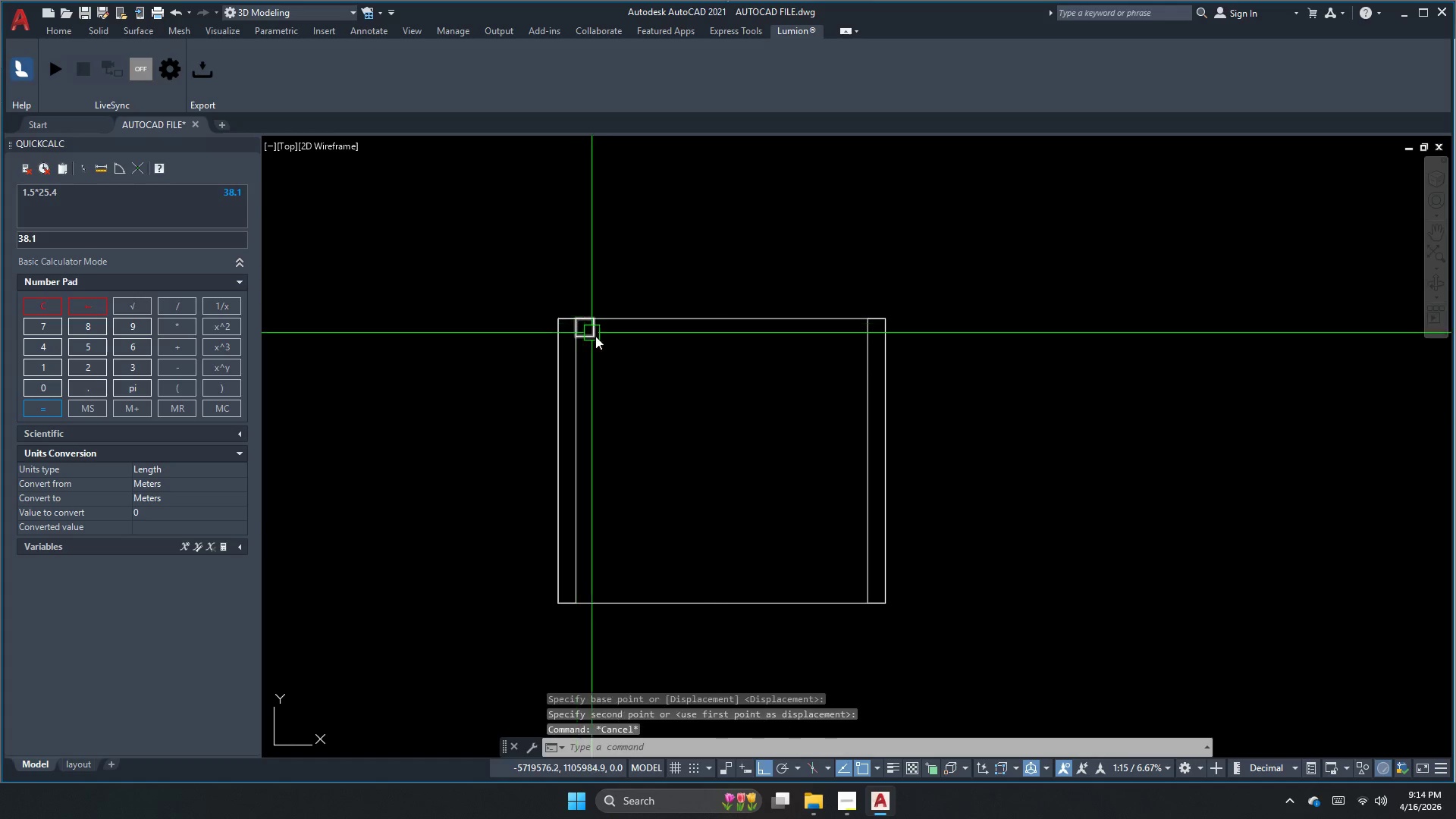 
key(S)
 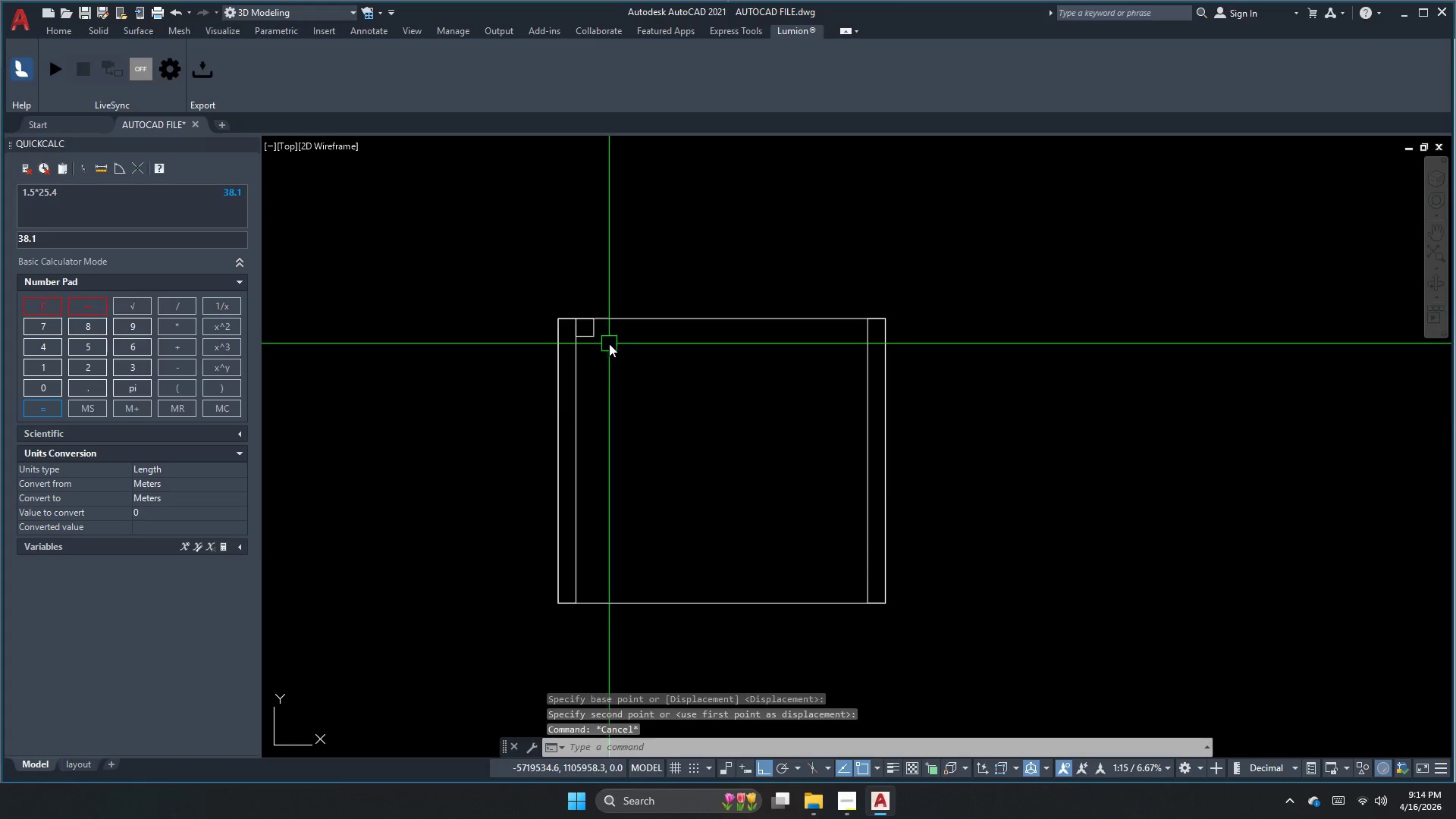 
key(Space)
 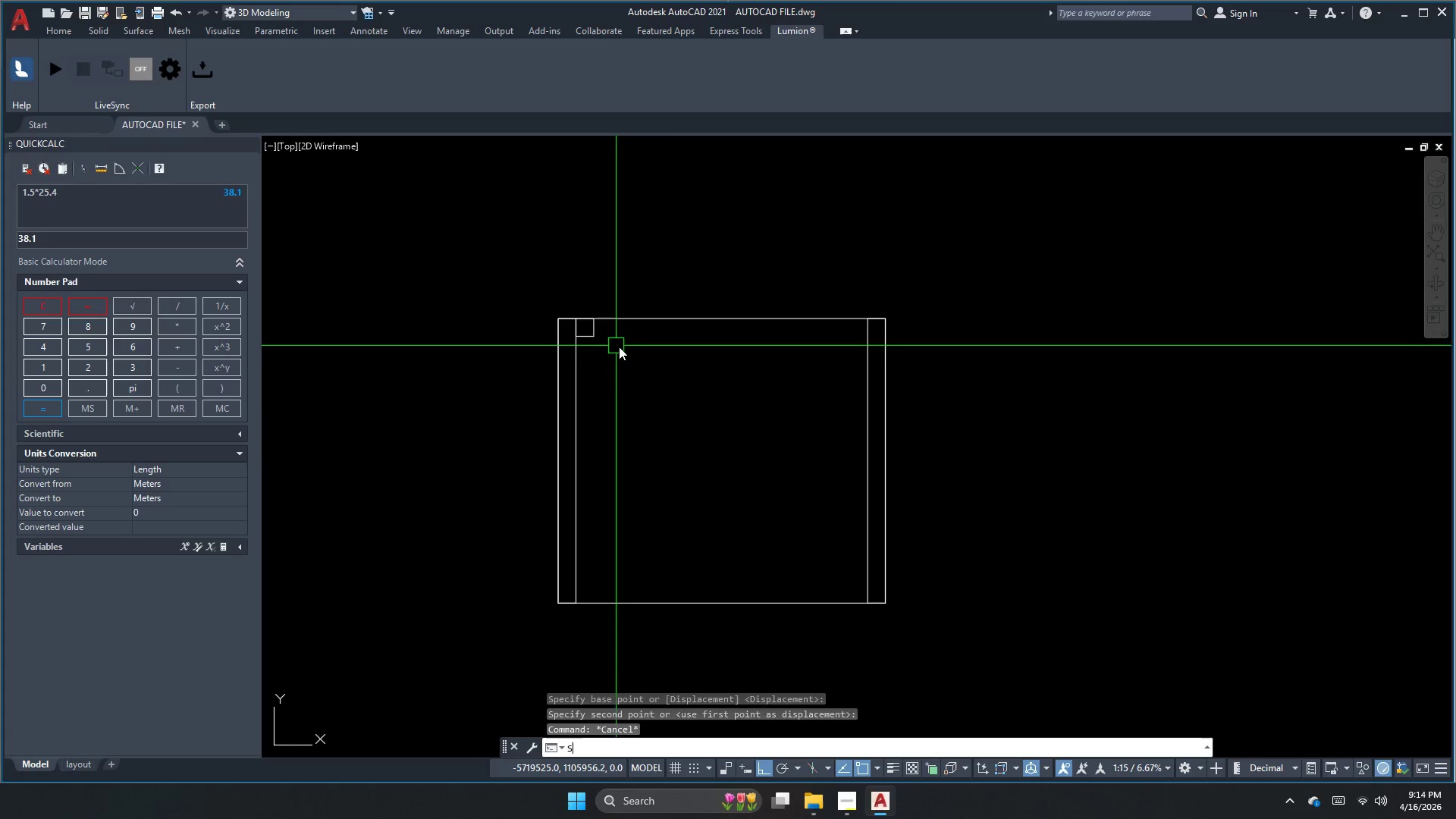 
left_click_drag(start_coordinate=[620, 347], to_coordinate=[617, 344])
 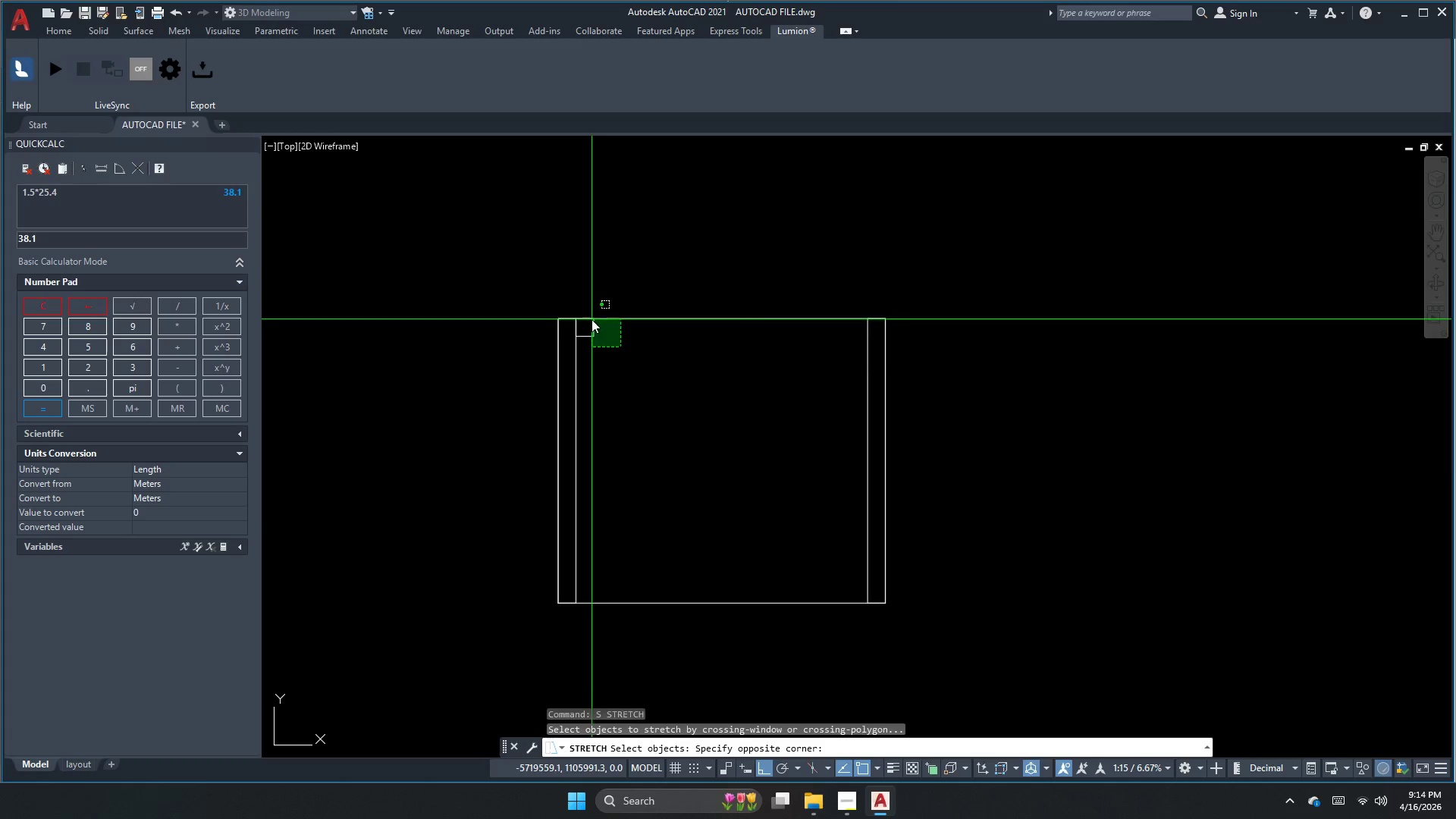 
key(Space)
 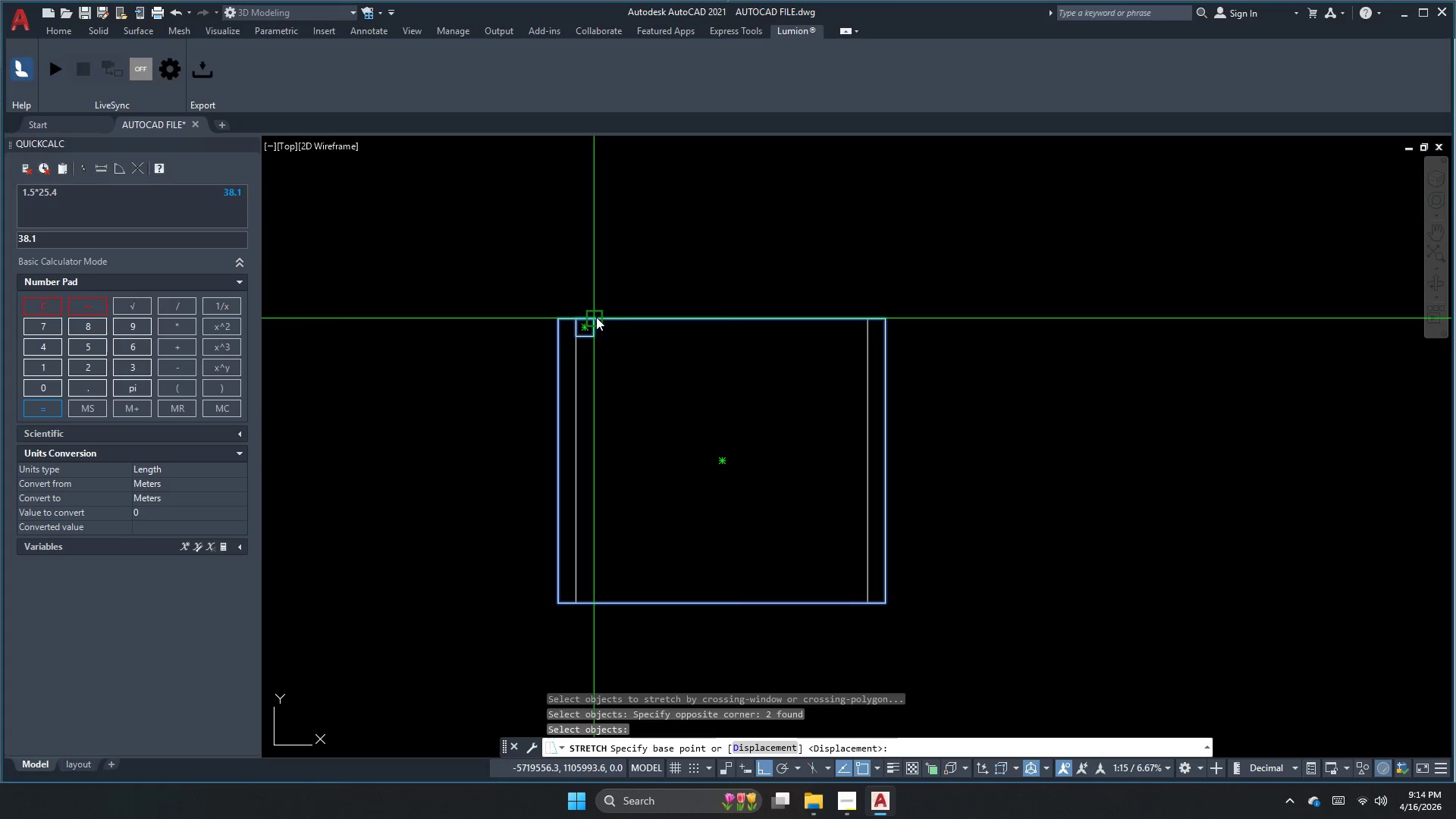 
left_click_drag(start_coordinate=[596, 317], to_coordinate=[613, 323])
 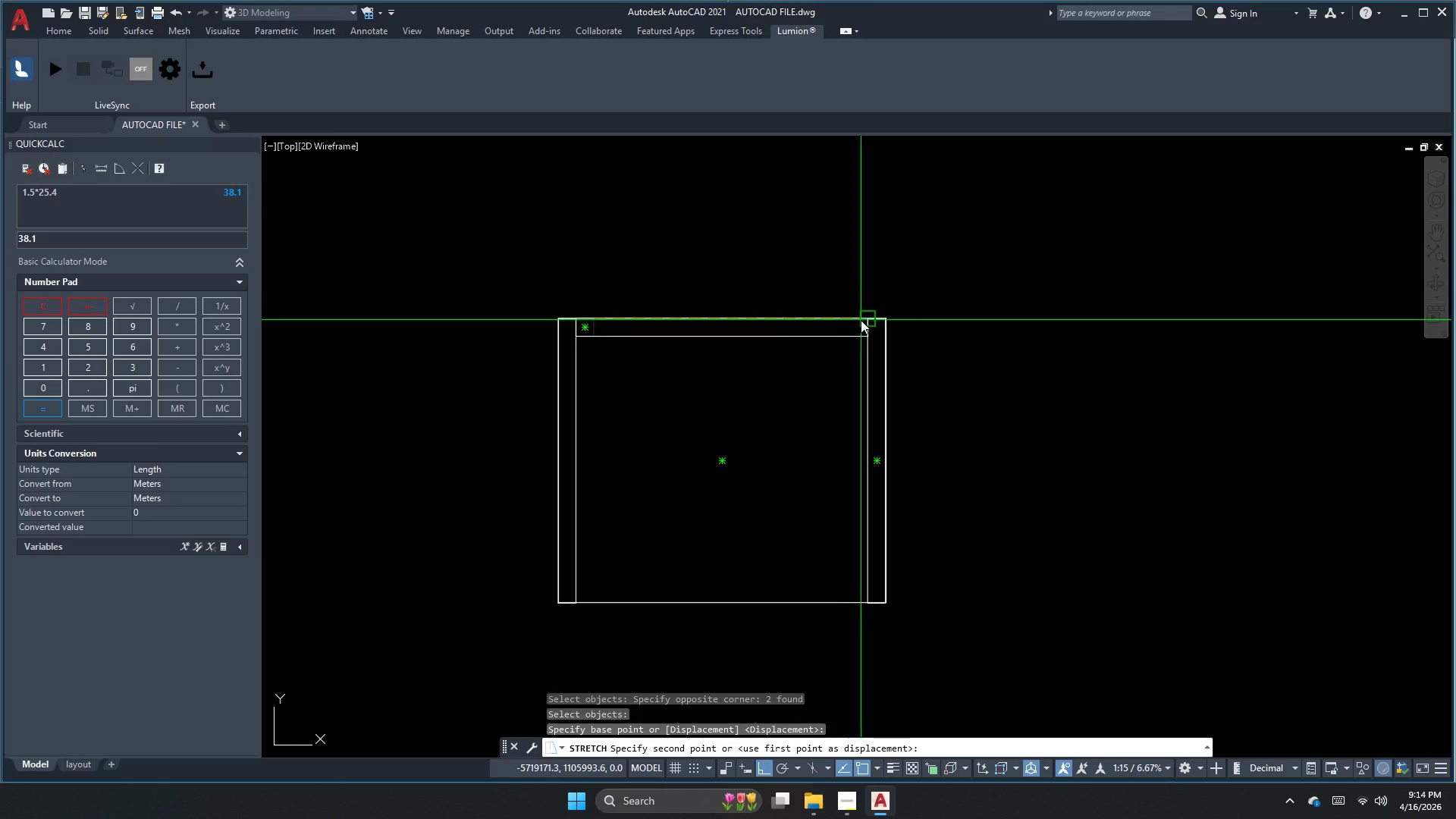 
left_click([862, 319])
 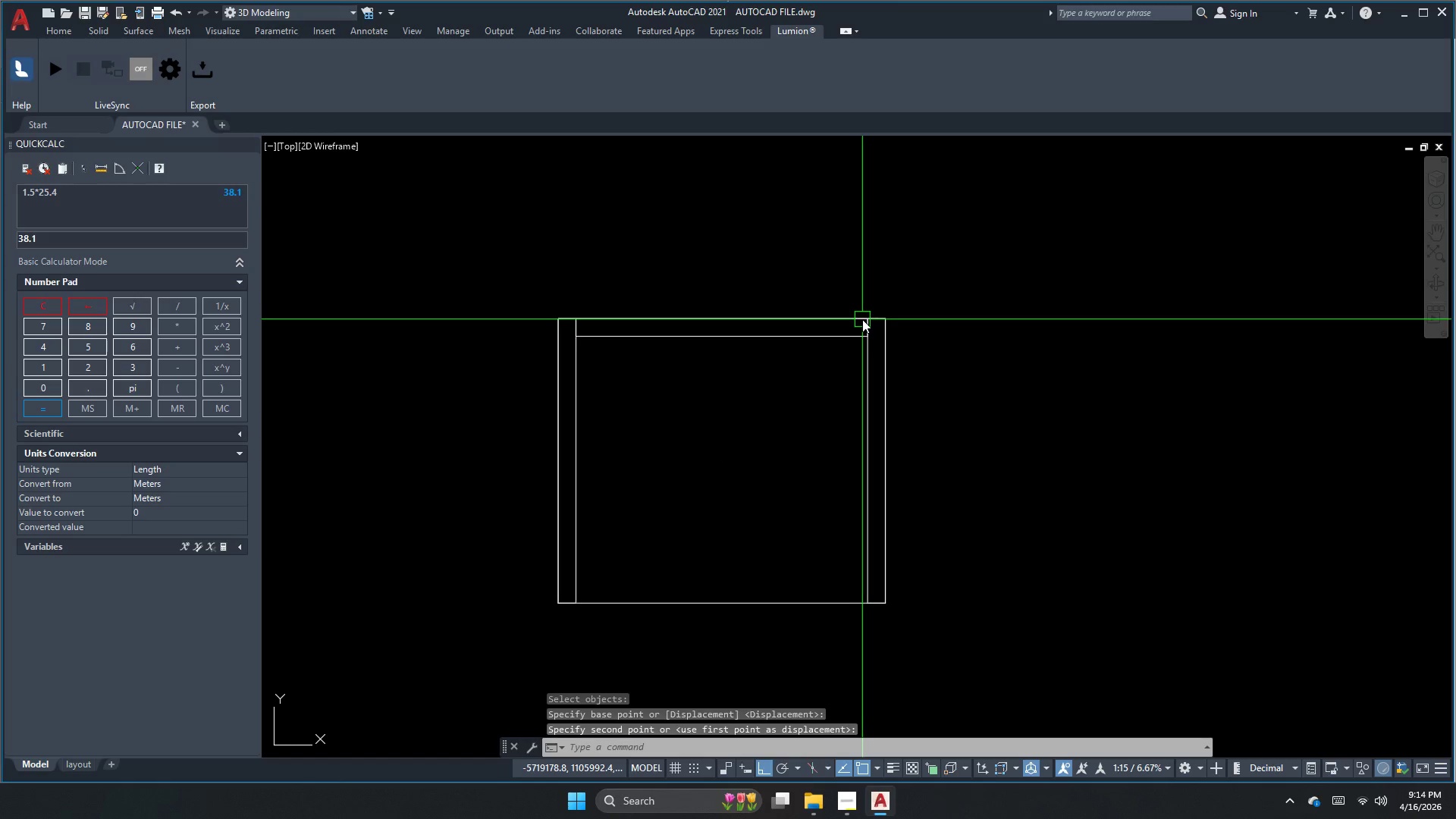 
key(Escape)
 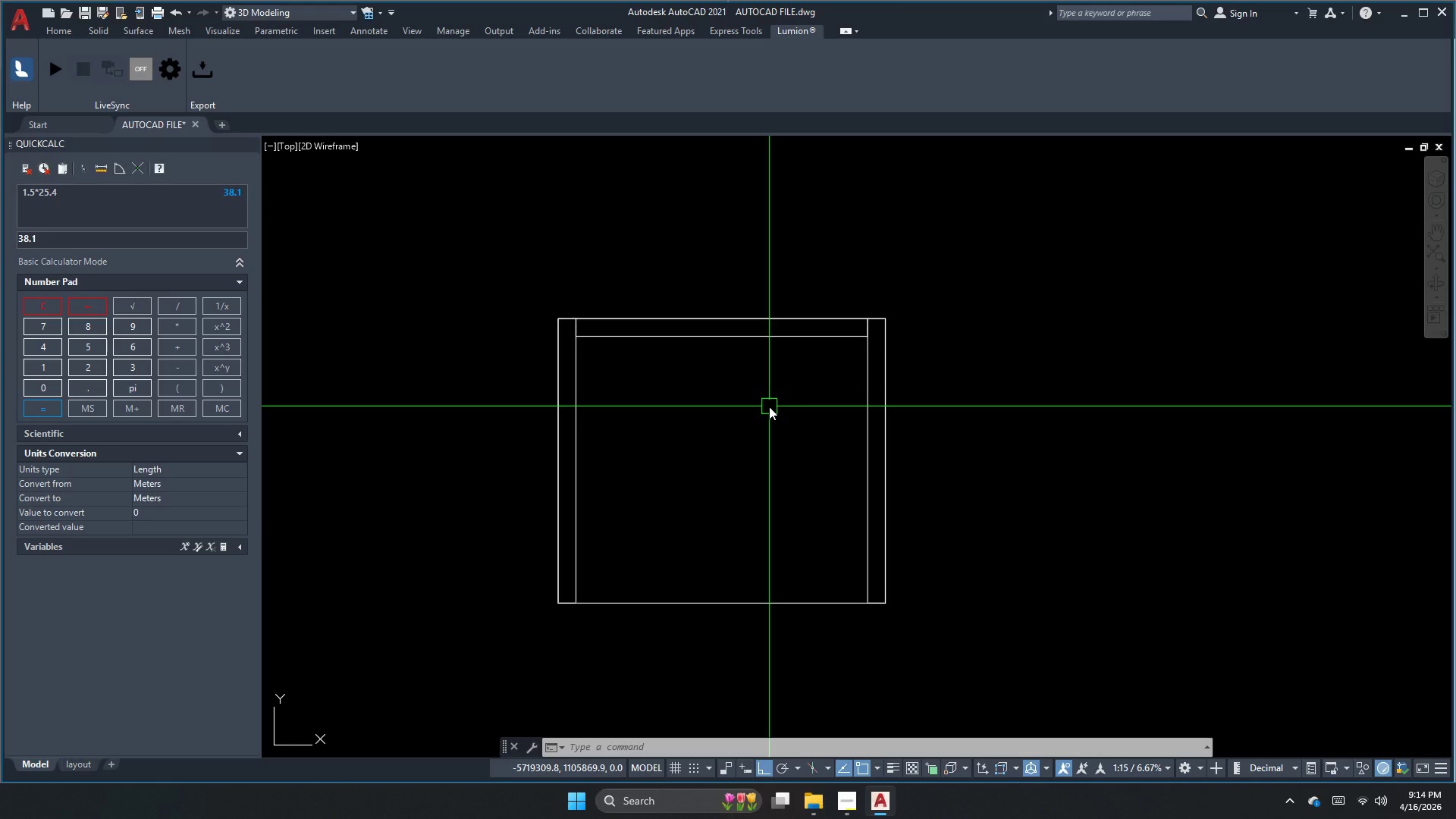 
wait(16.7)
 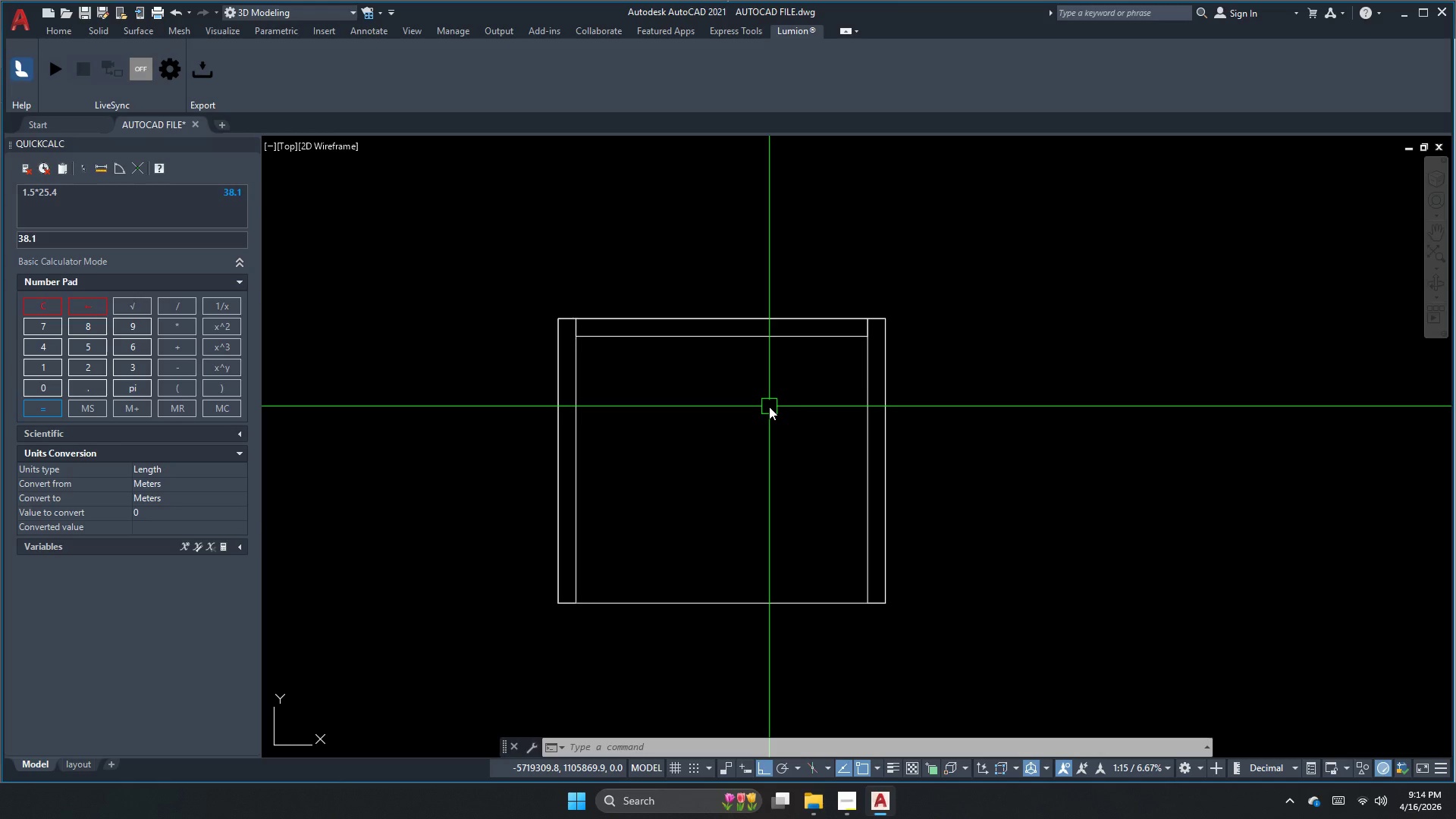 
key(Escape)
 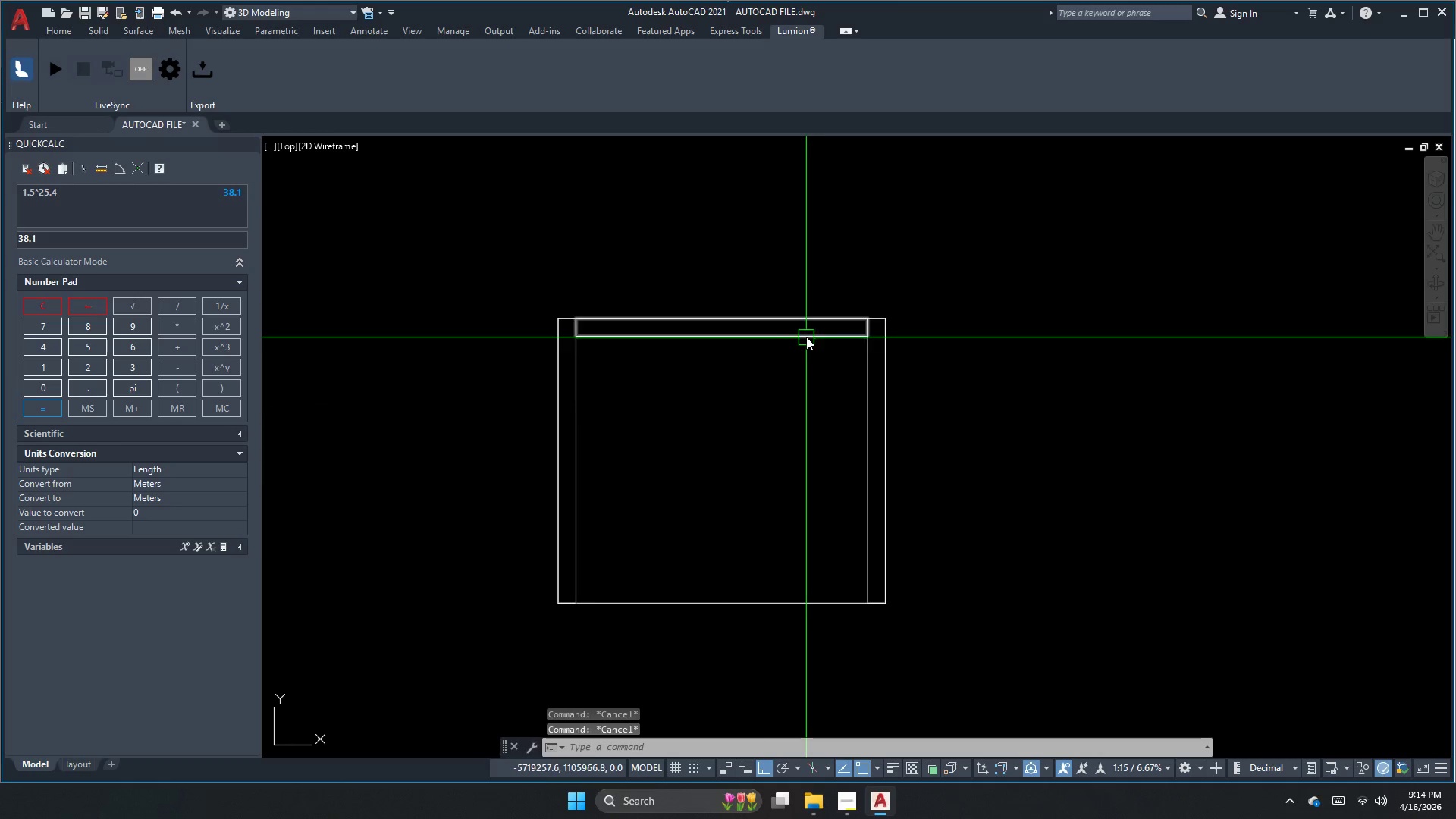 
left_click([806, 334])
 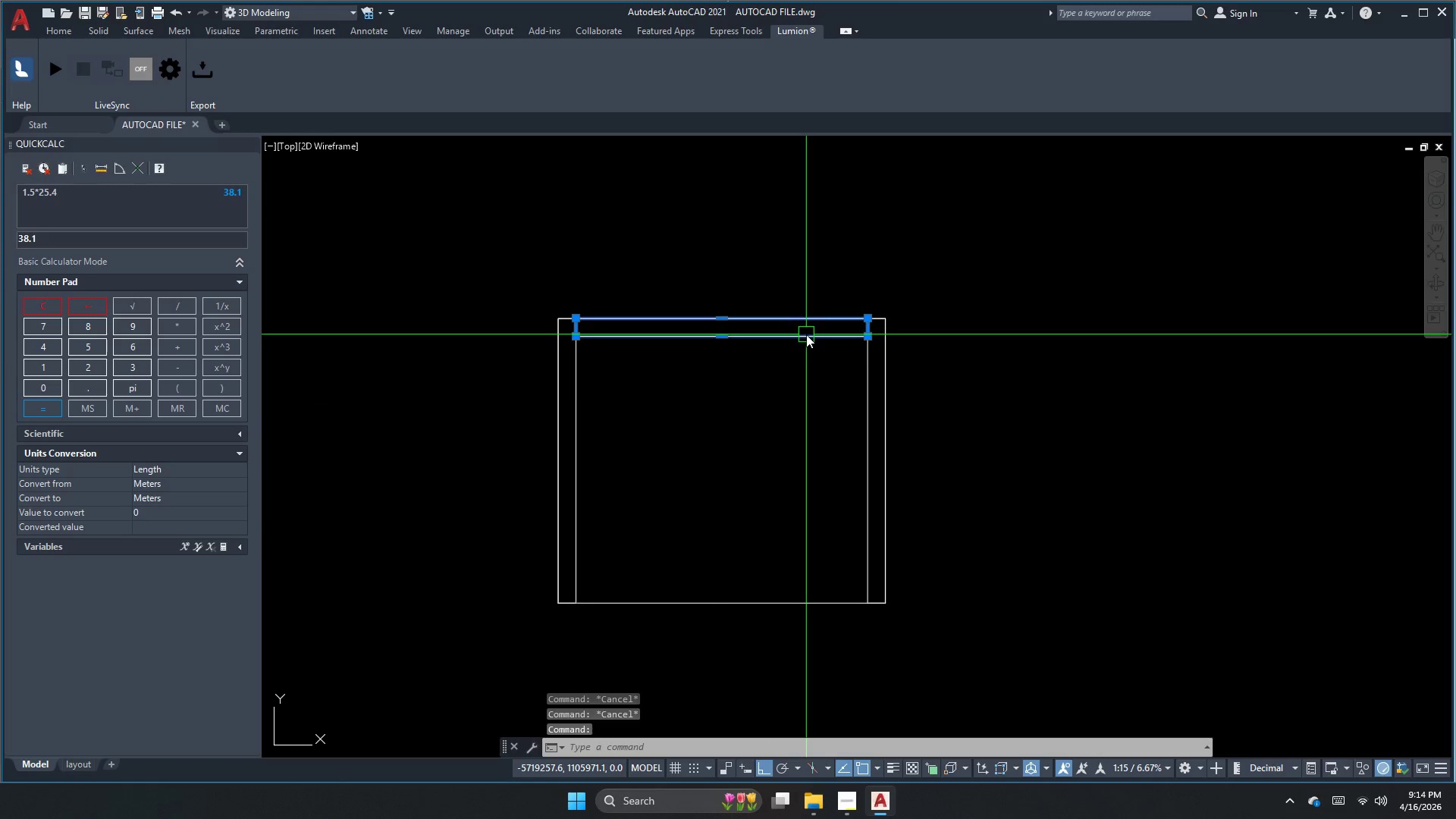 
key(Escape)
key(Escape)
key(Escape)
type(xl h)
 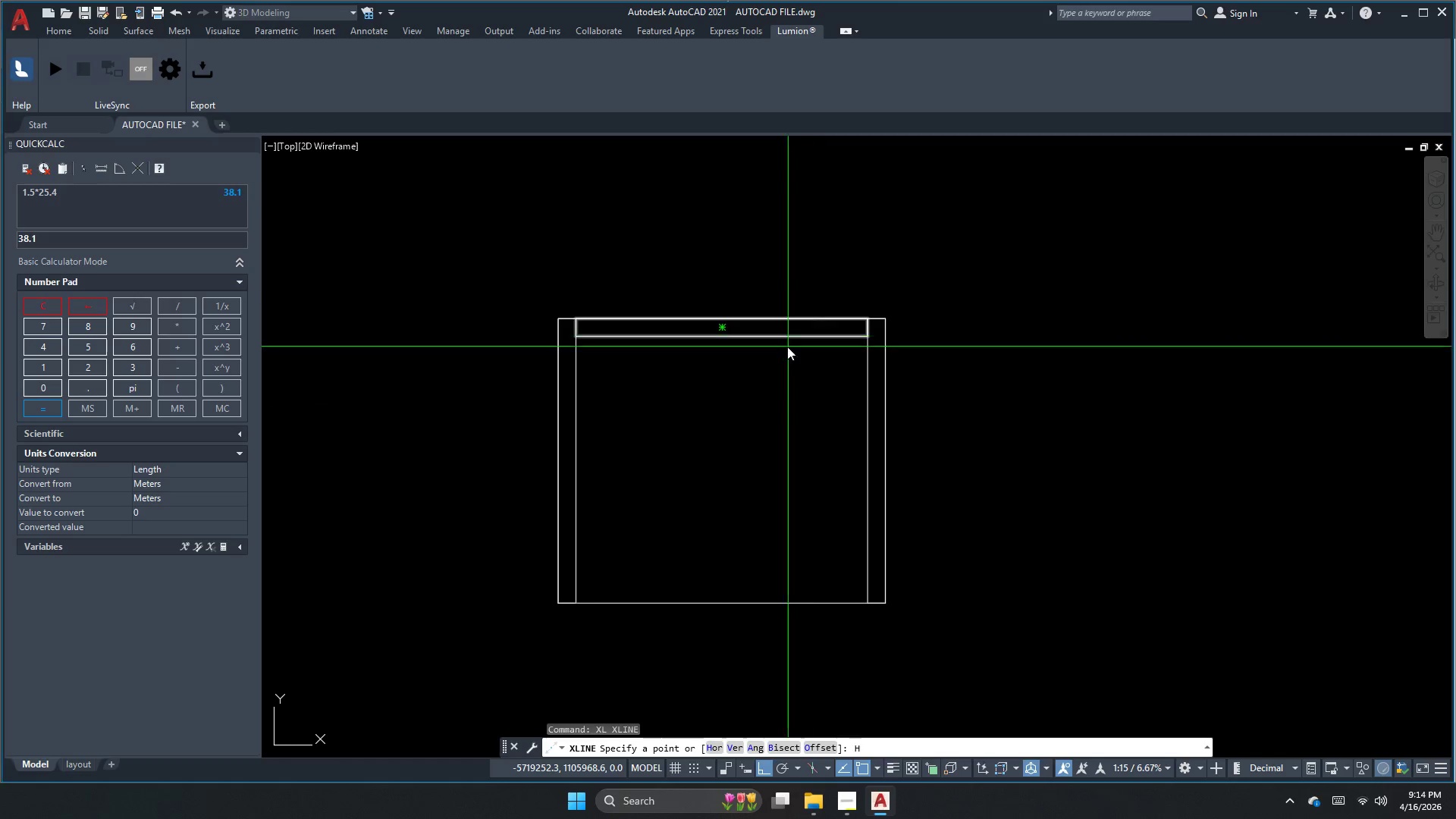 
key(Space)
 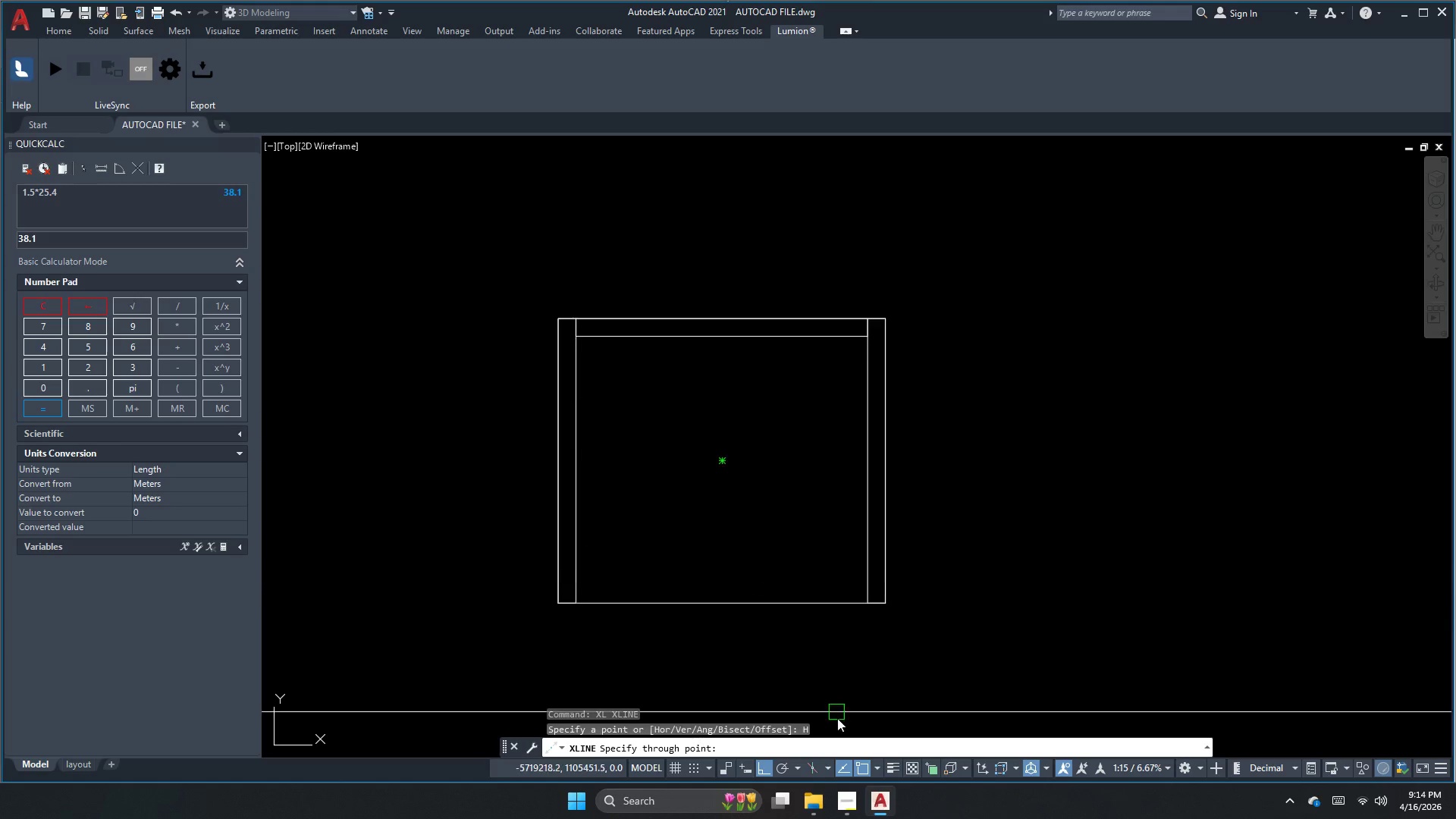 
left_click([859, 805])